 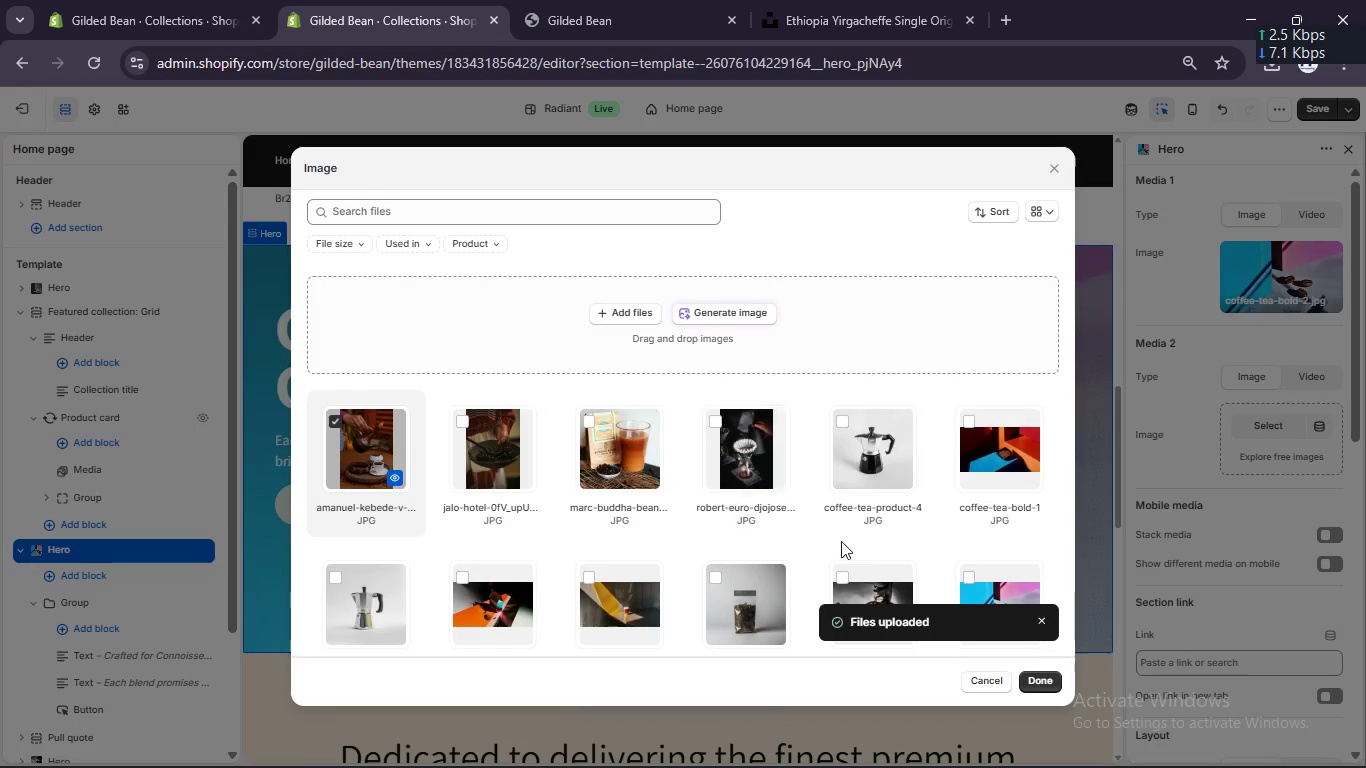 
left_click([714, 420])
 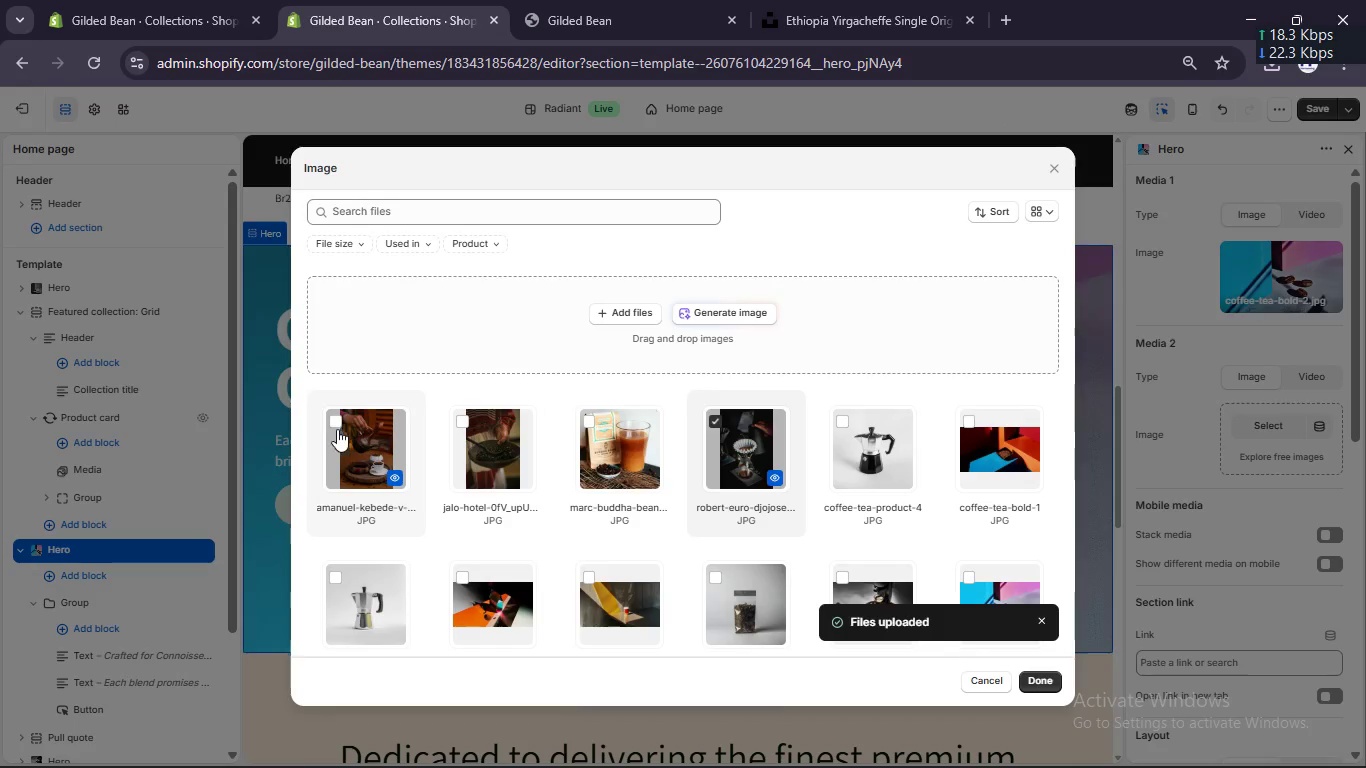 
left_click([337, 423])
 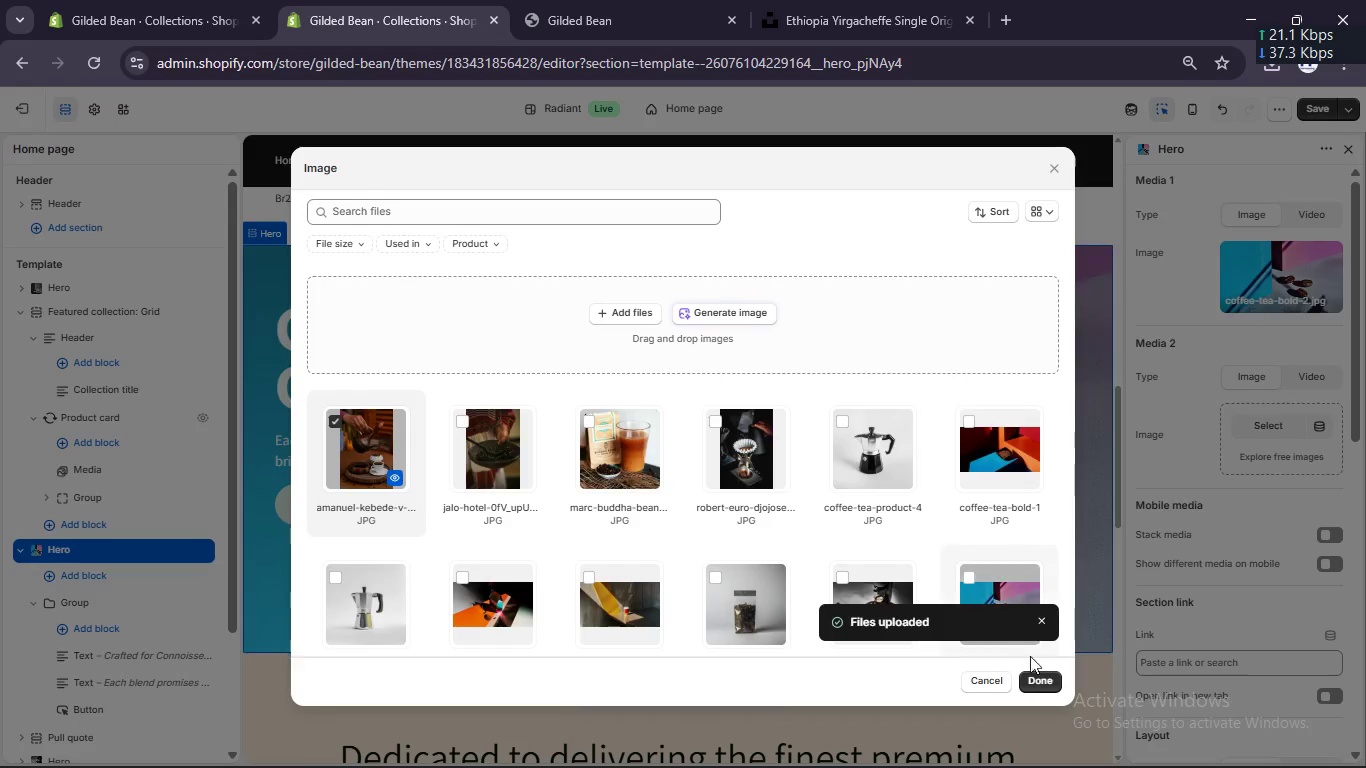 
left_click([1047, 682])
 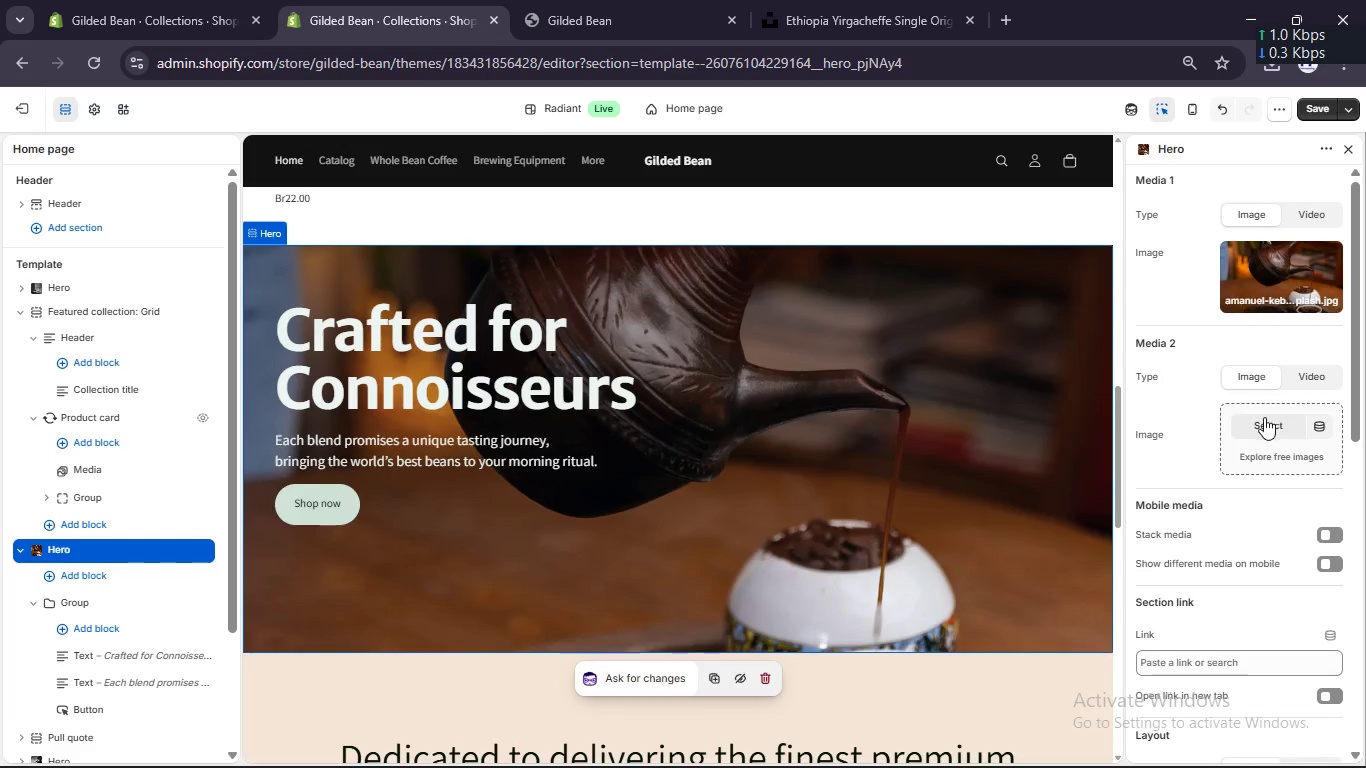 
wait(7.7)
 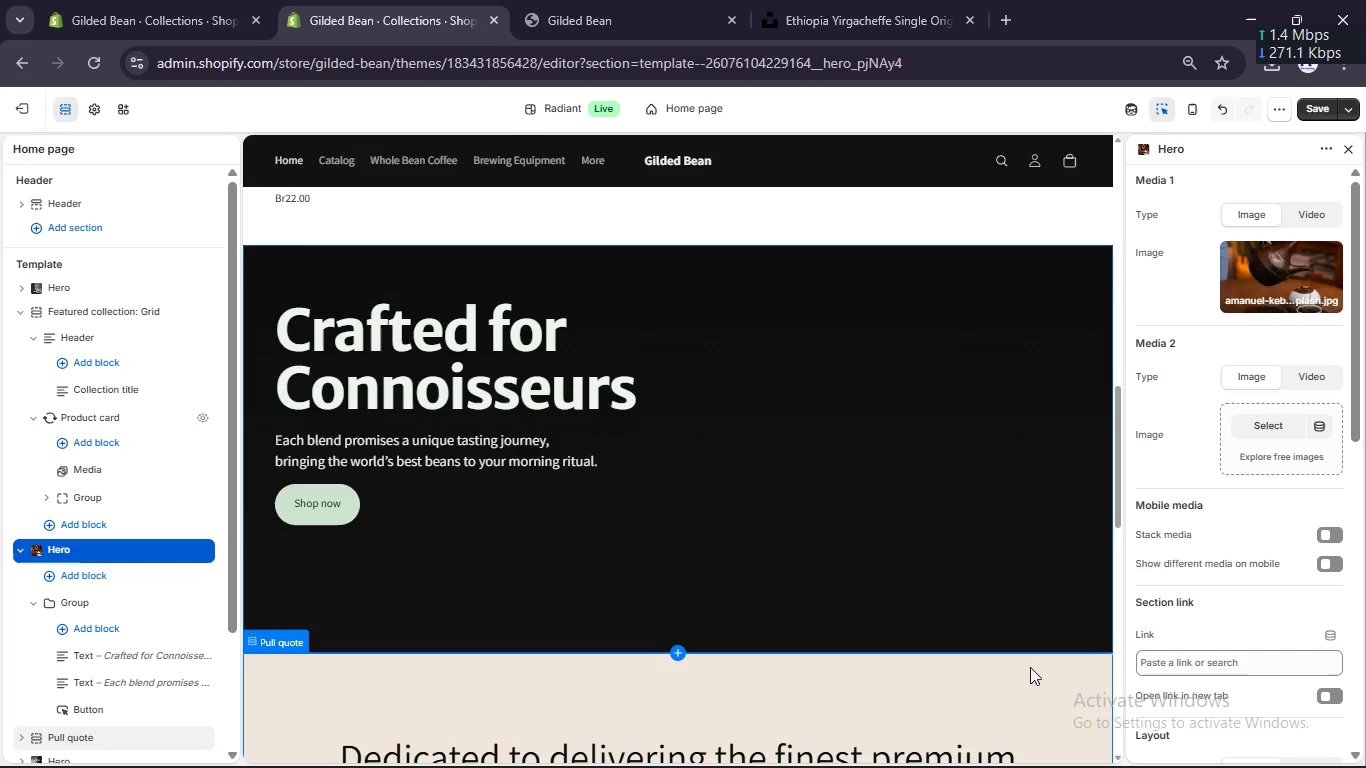 
left_click([1272, 434])
 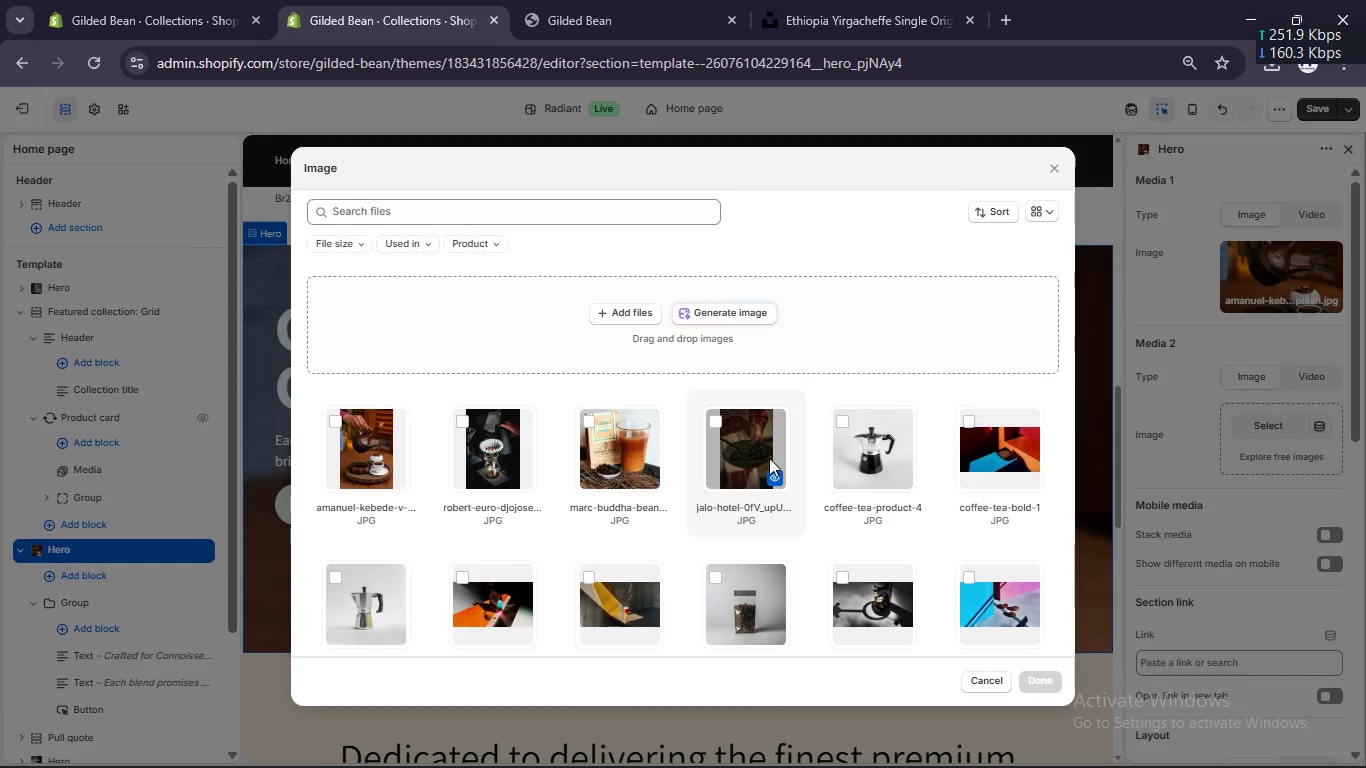 
left_click([758, 458])
 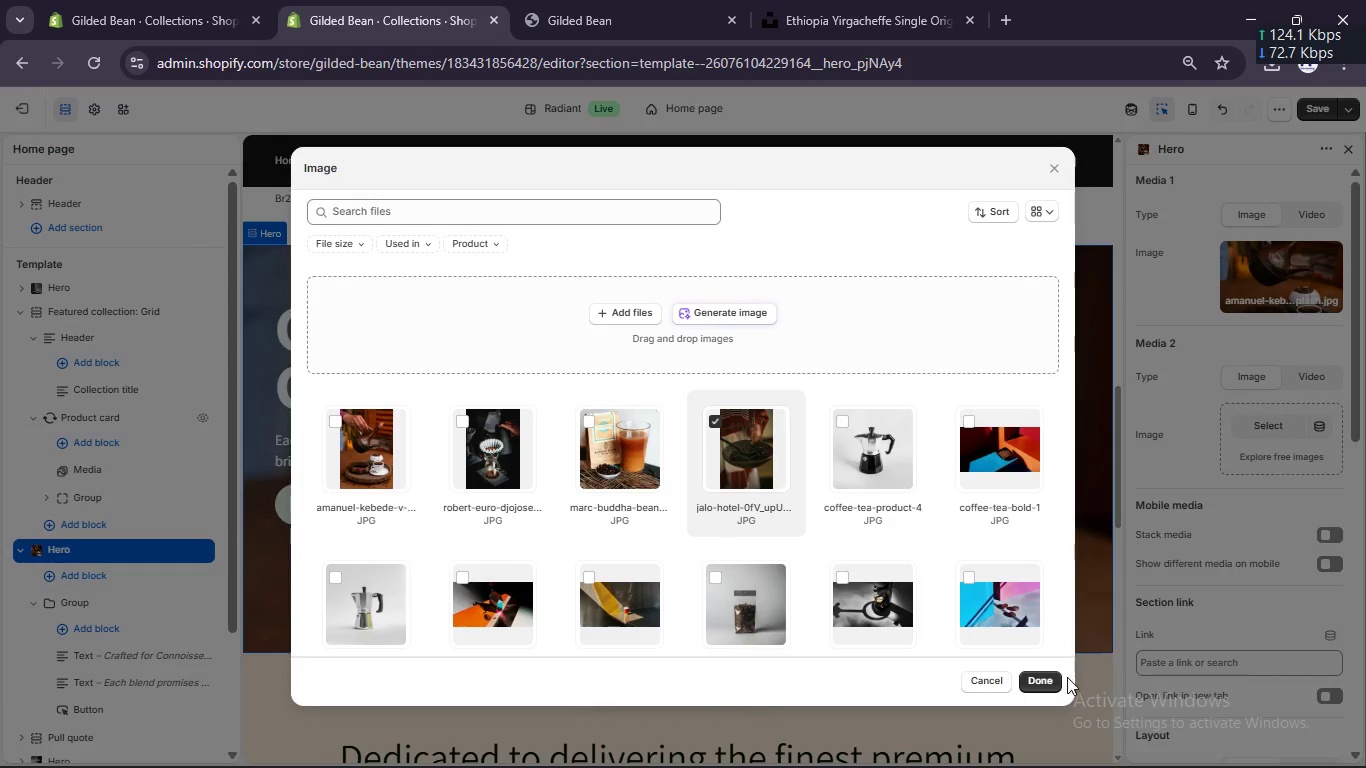 
left_click([1056, 684])
 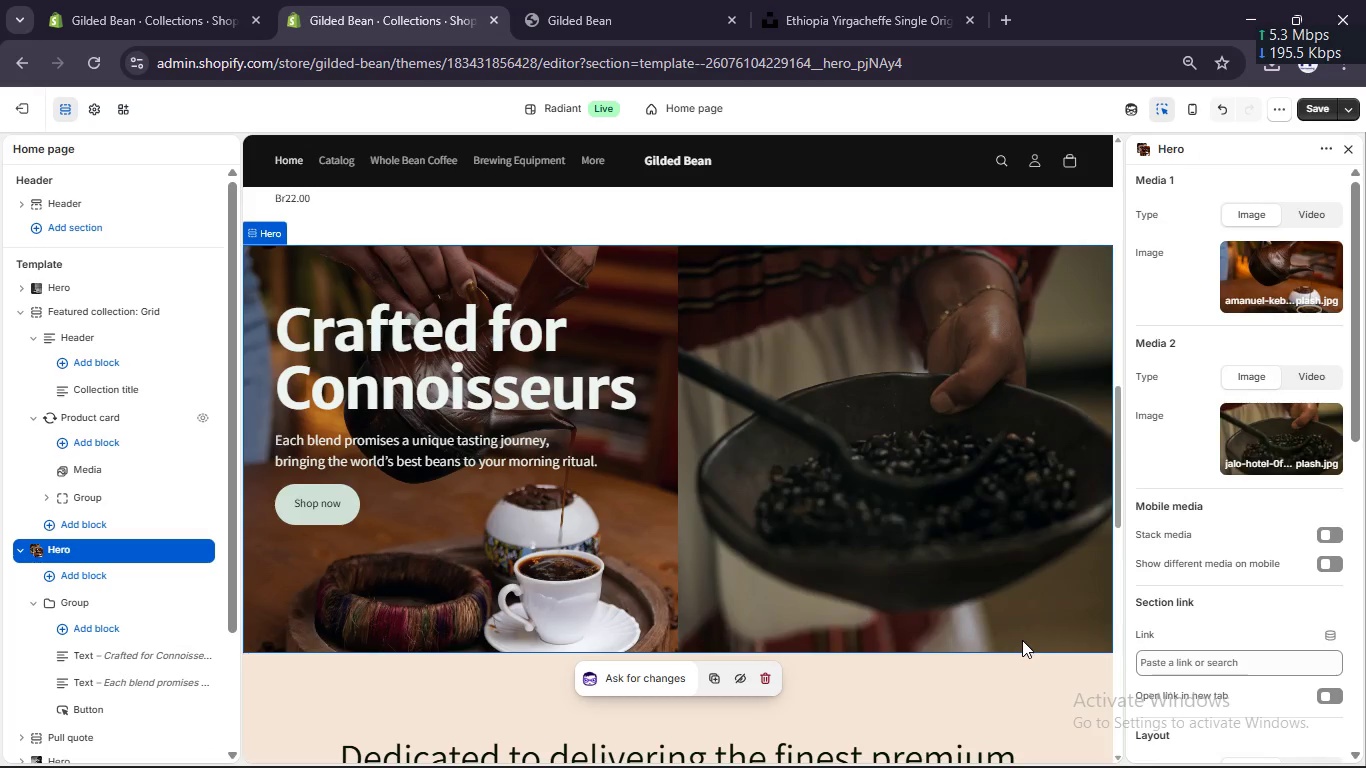 
scroll: coordinate [1005, 605], scroll_direction: down, amount: 7.0
 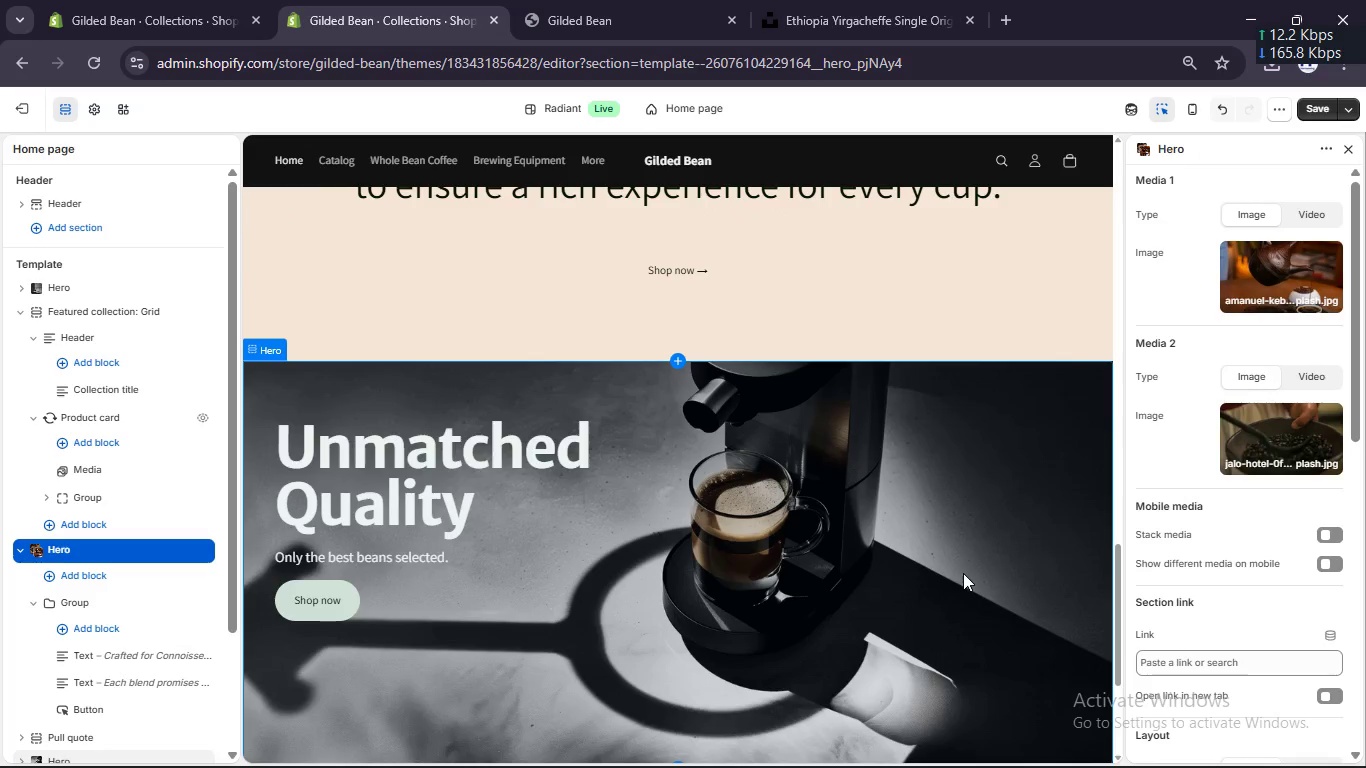 
left_click([963, 573])
 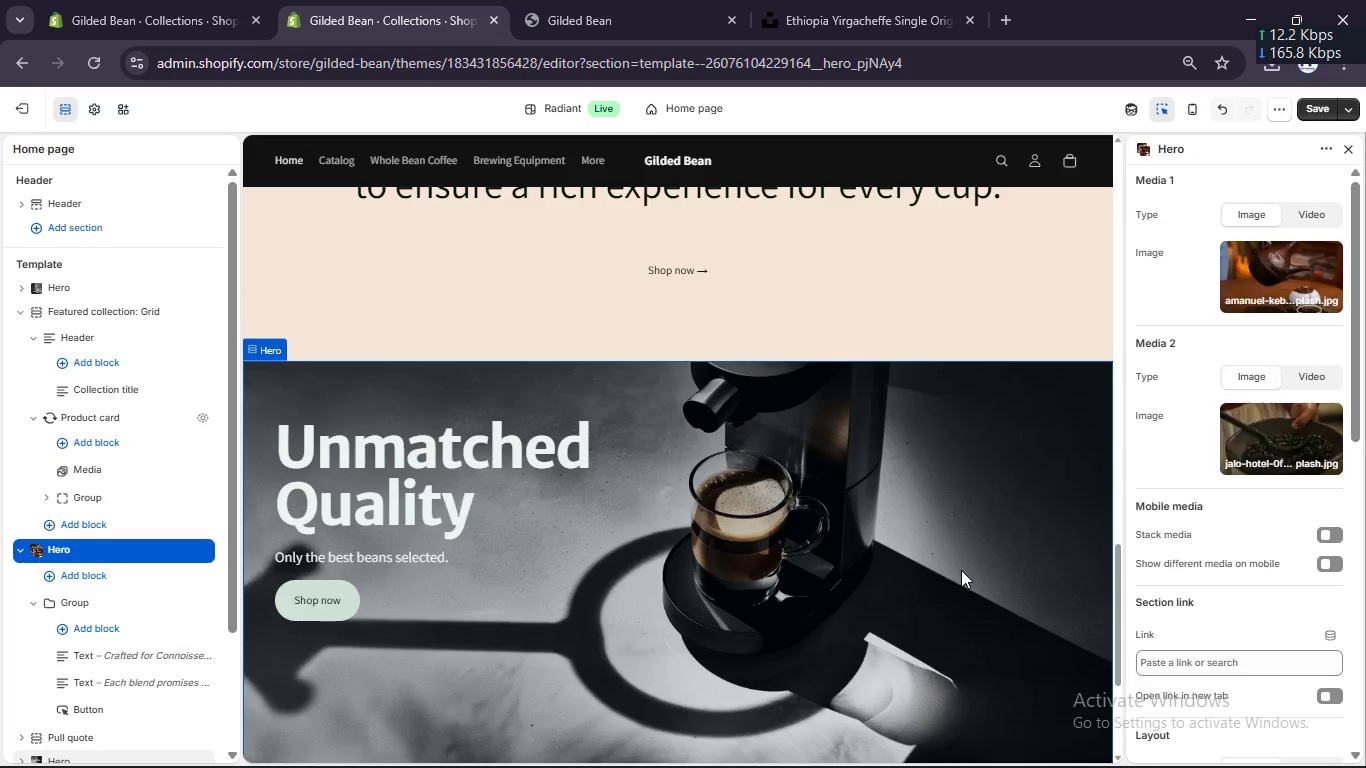 
scroll: coordinate [960, 570], scroll_direction: down, amount: 5.0
 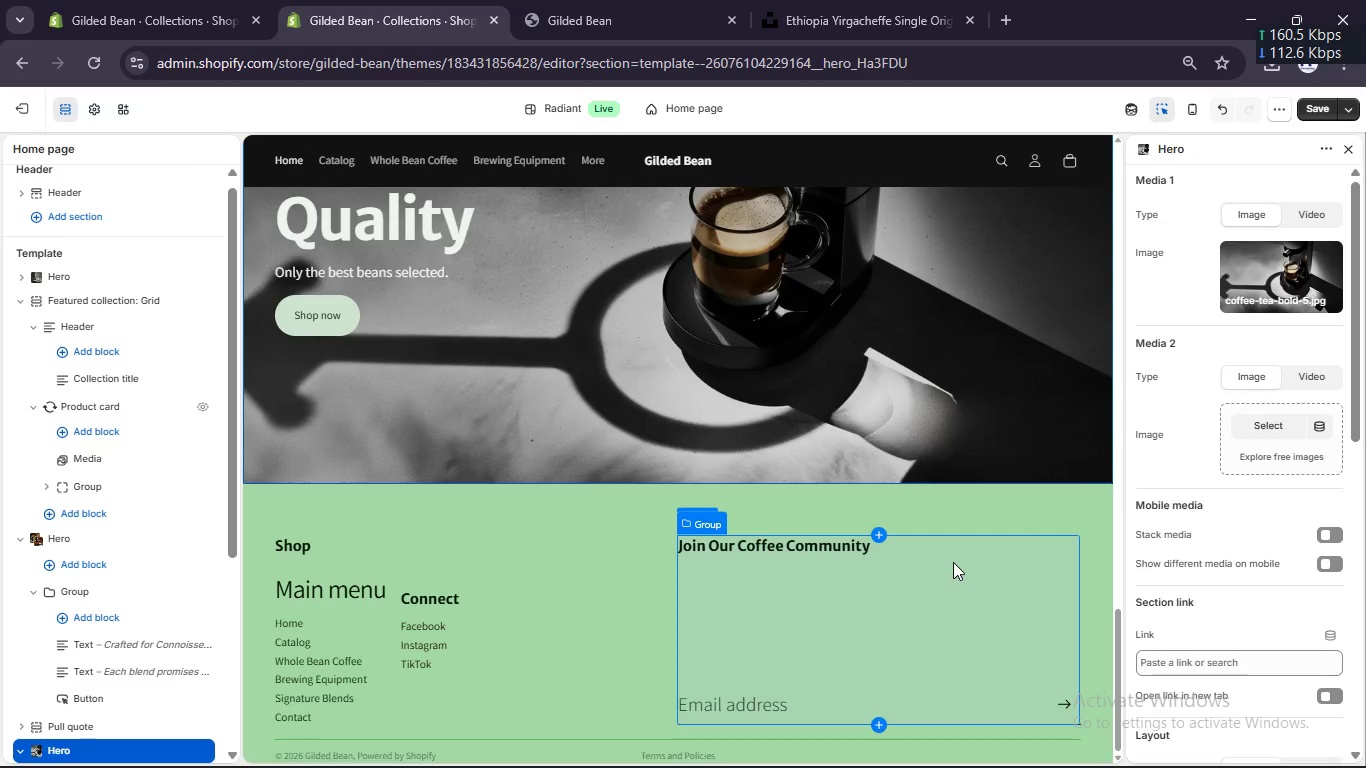 
left_click([790, 352])
 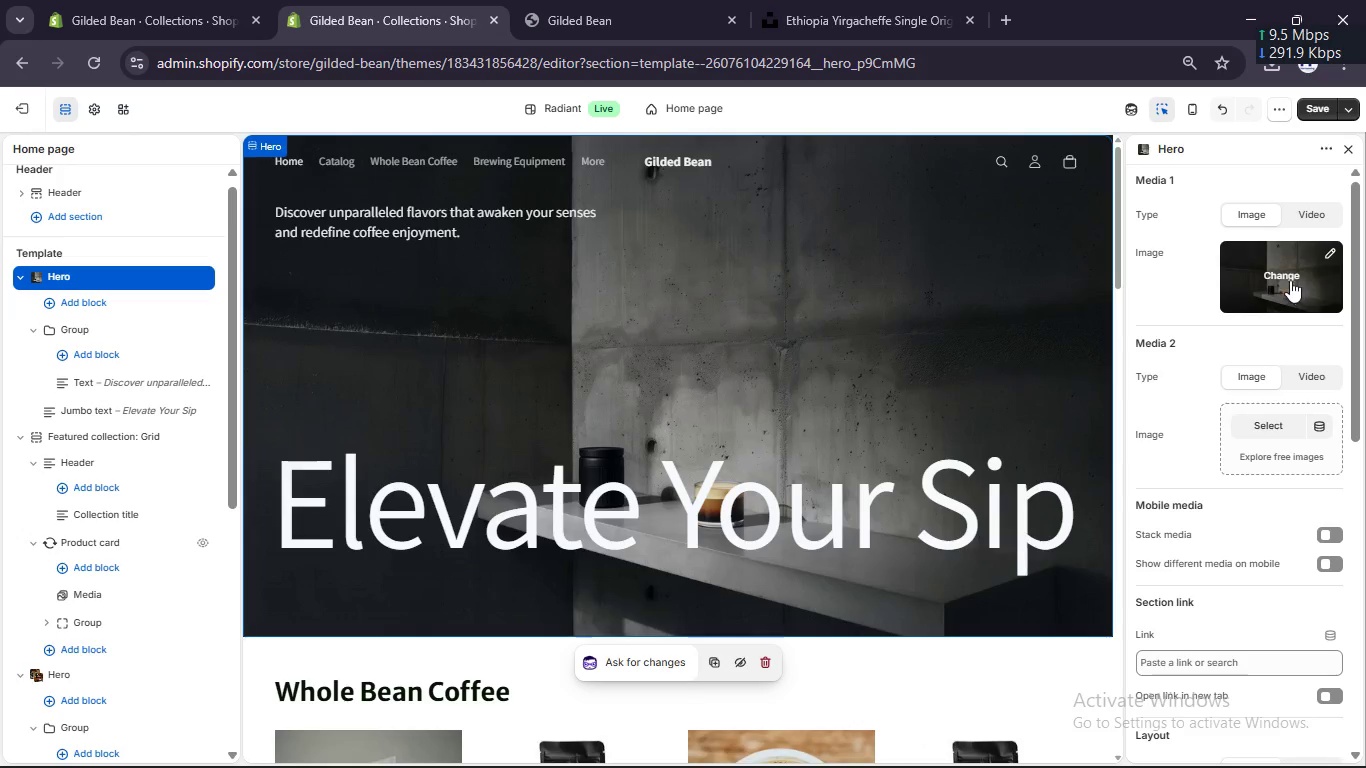 
scroll: coordinate [948, 554], scroll_direction: up, amount: 25.0
 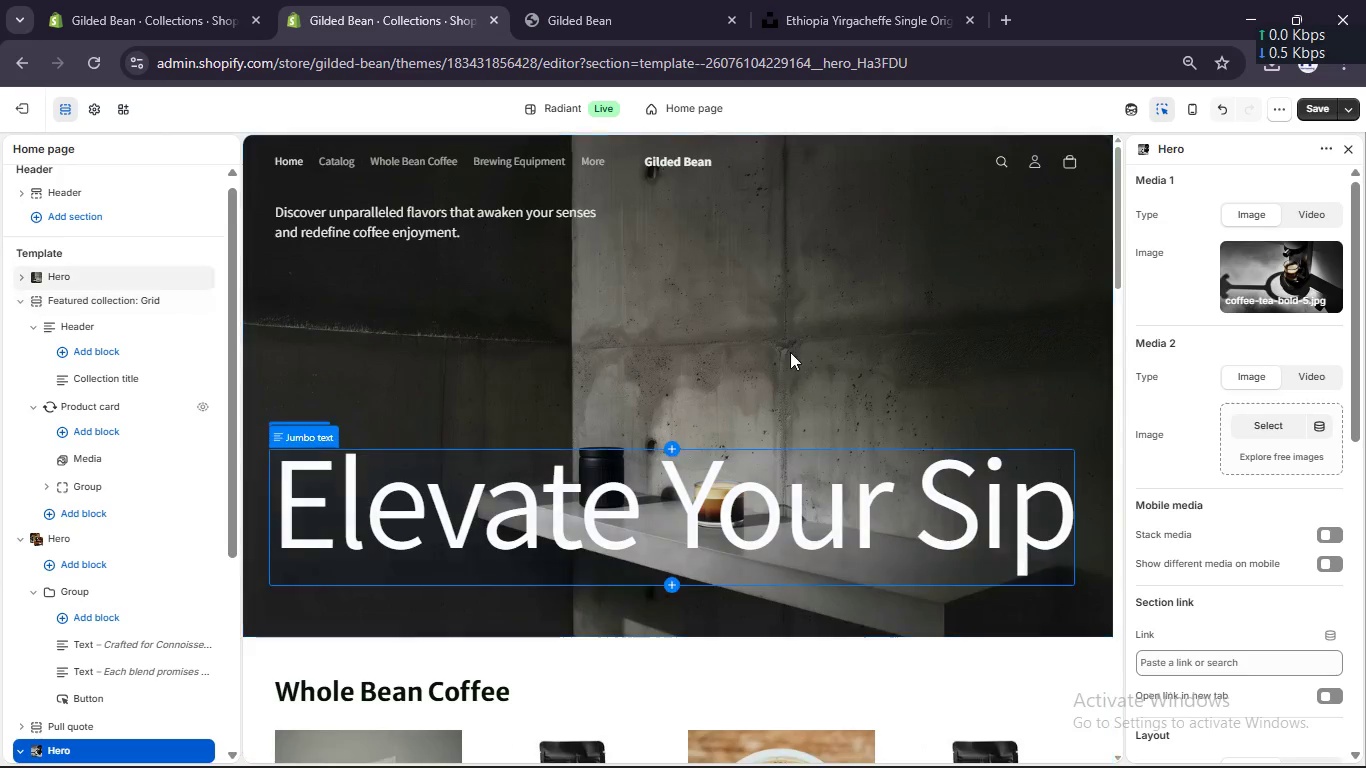 
left_click([1282, 274])
 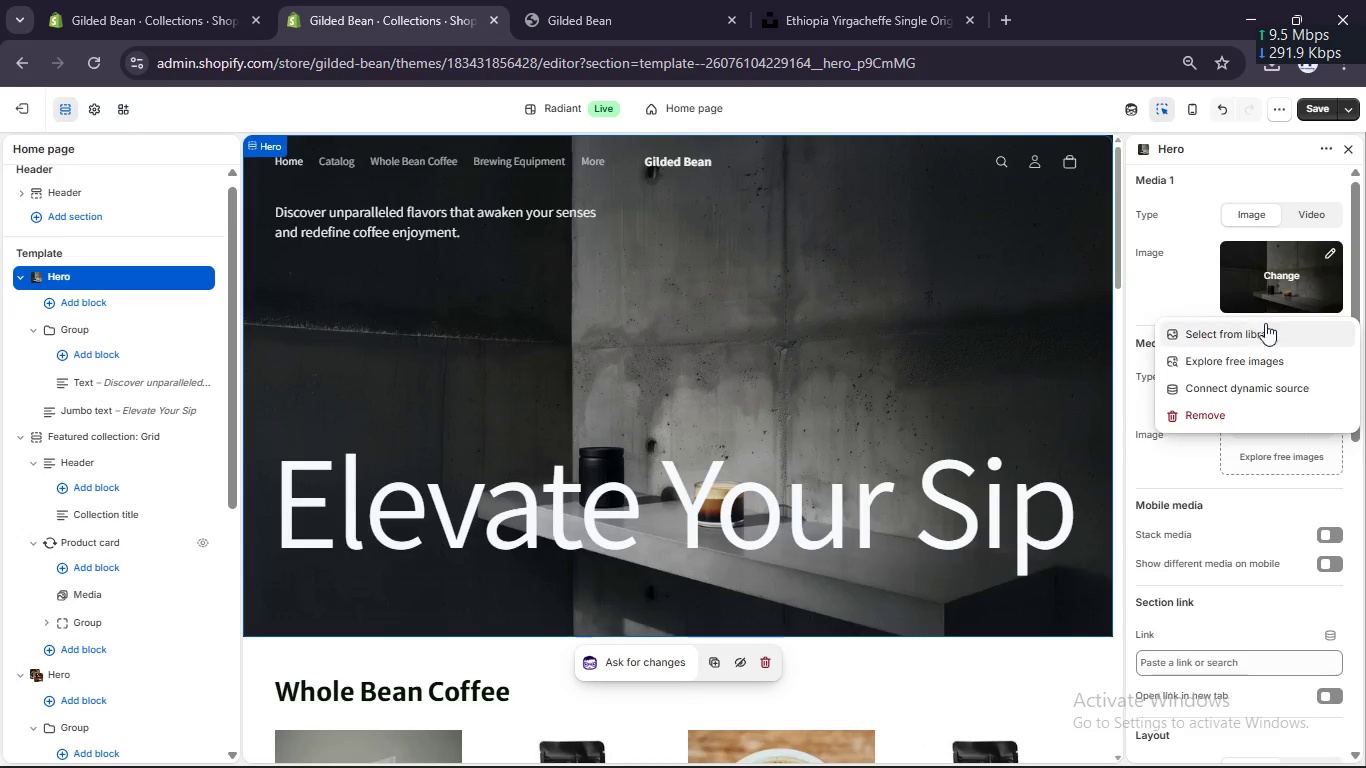 
left_click([1260, 330])
 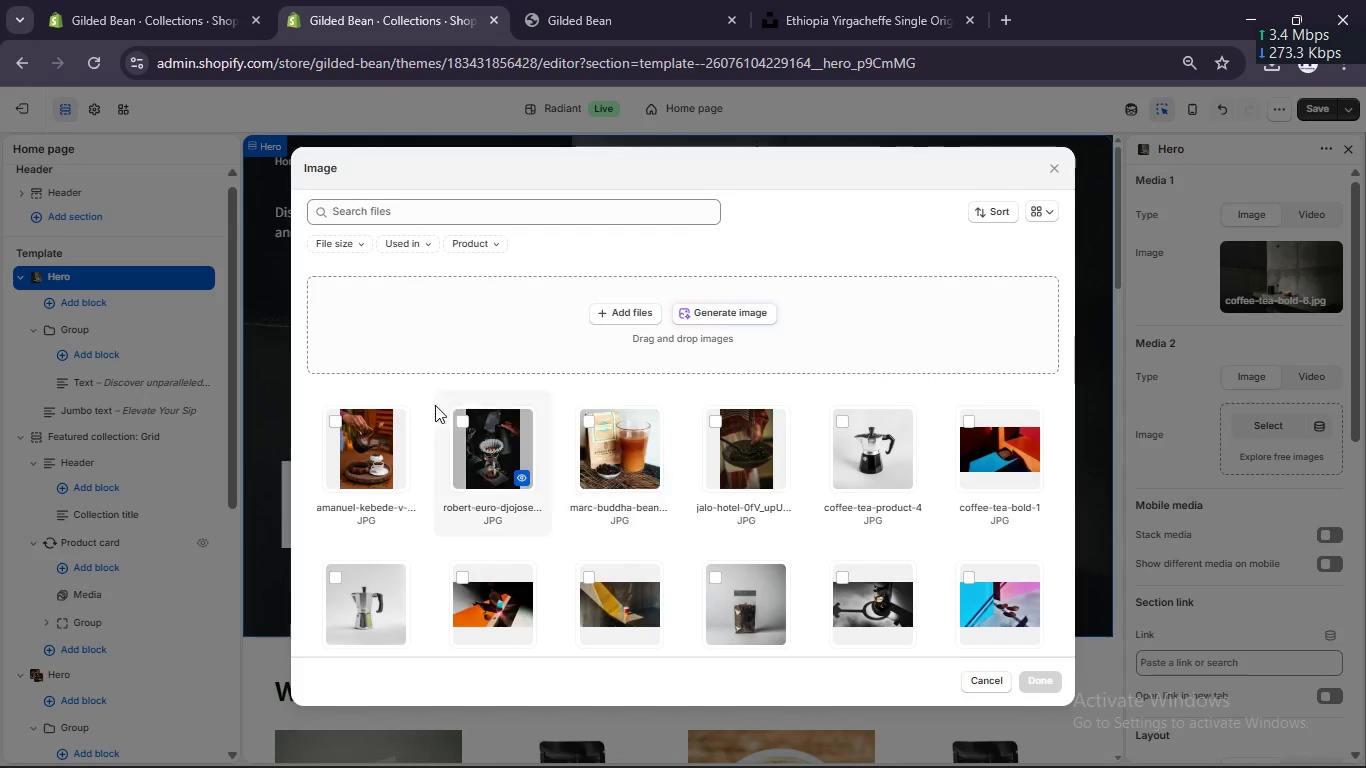 
left_click([334, 410])
 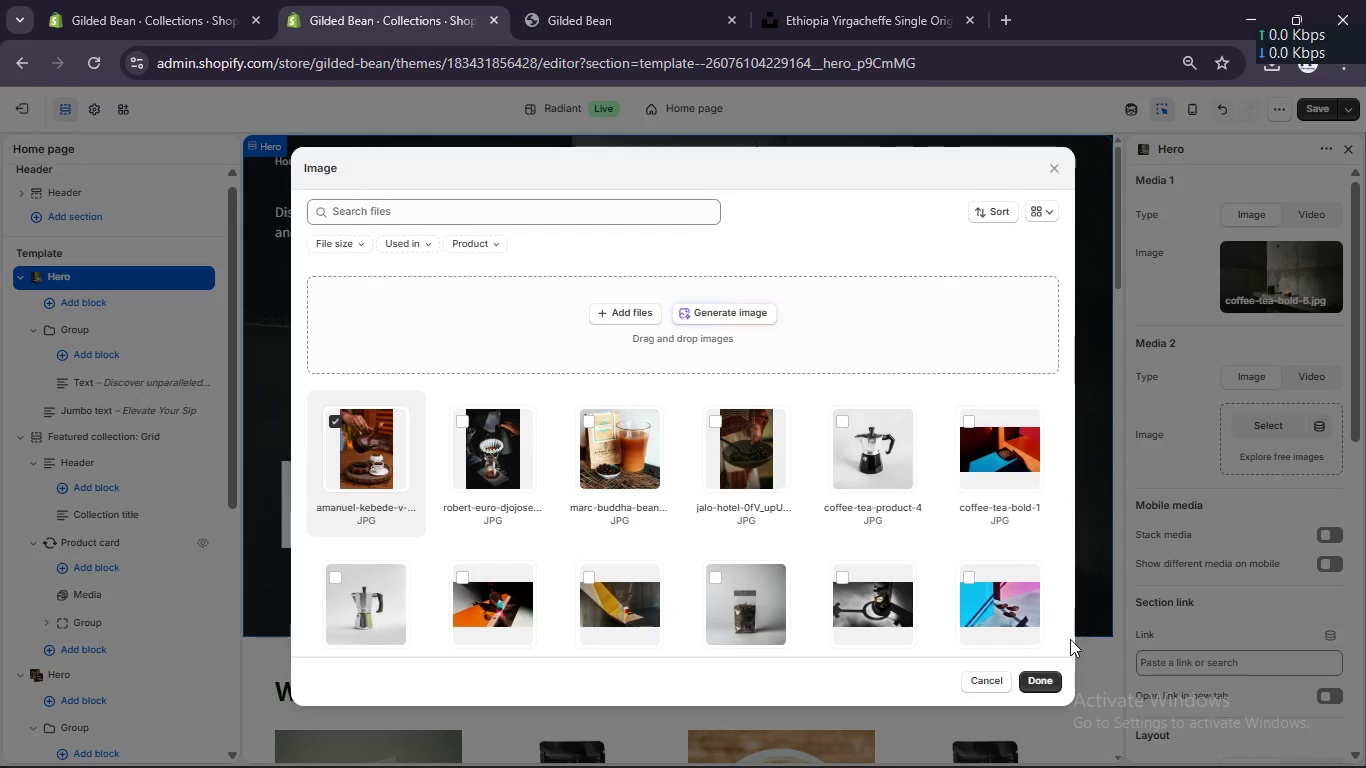 
left_click([1052, 674])
 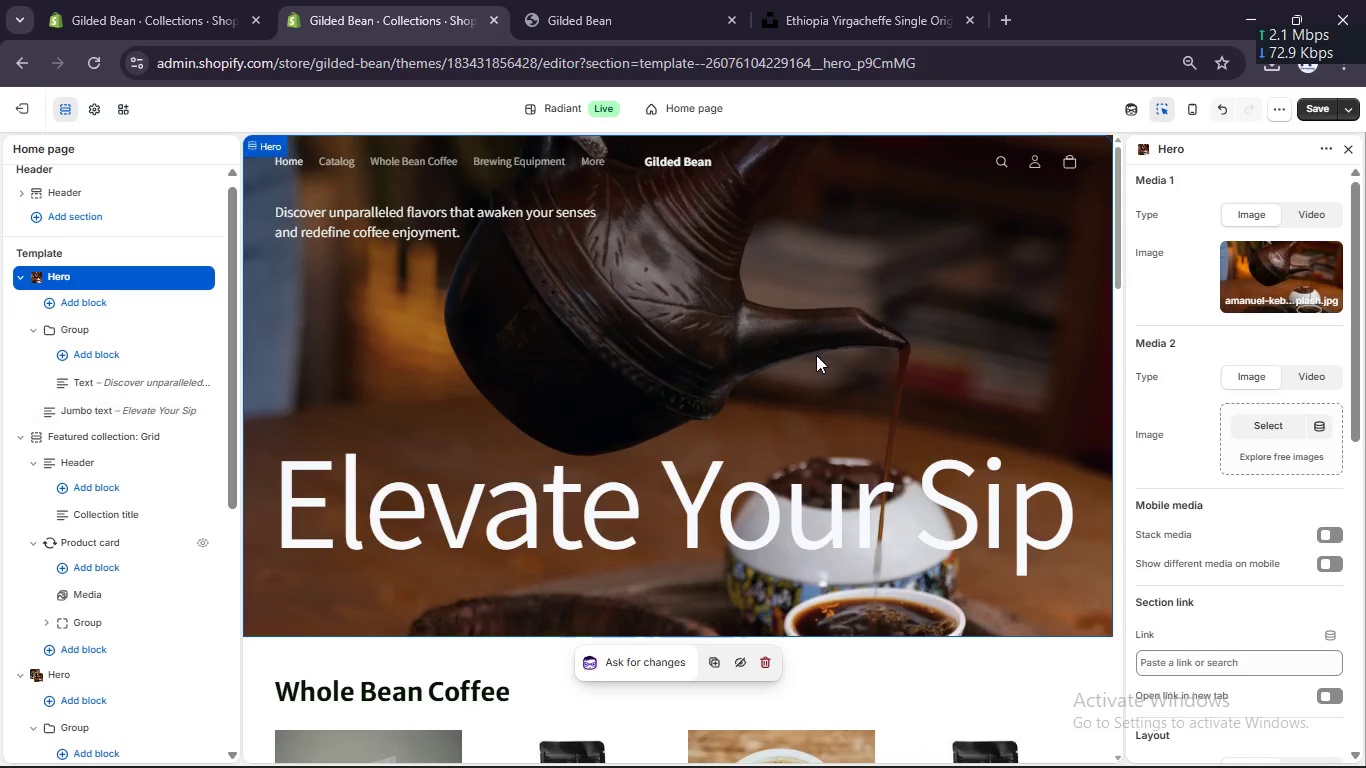 
scroll: coordinate [784, 315], scroll_direction: down, amount: 6.0
 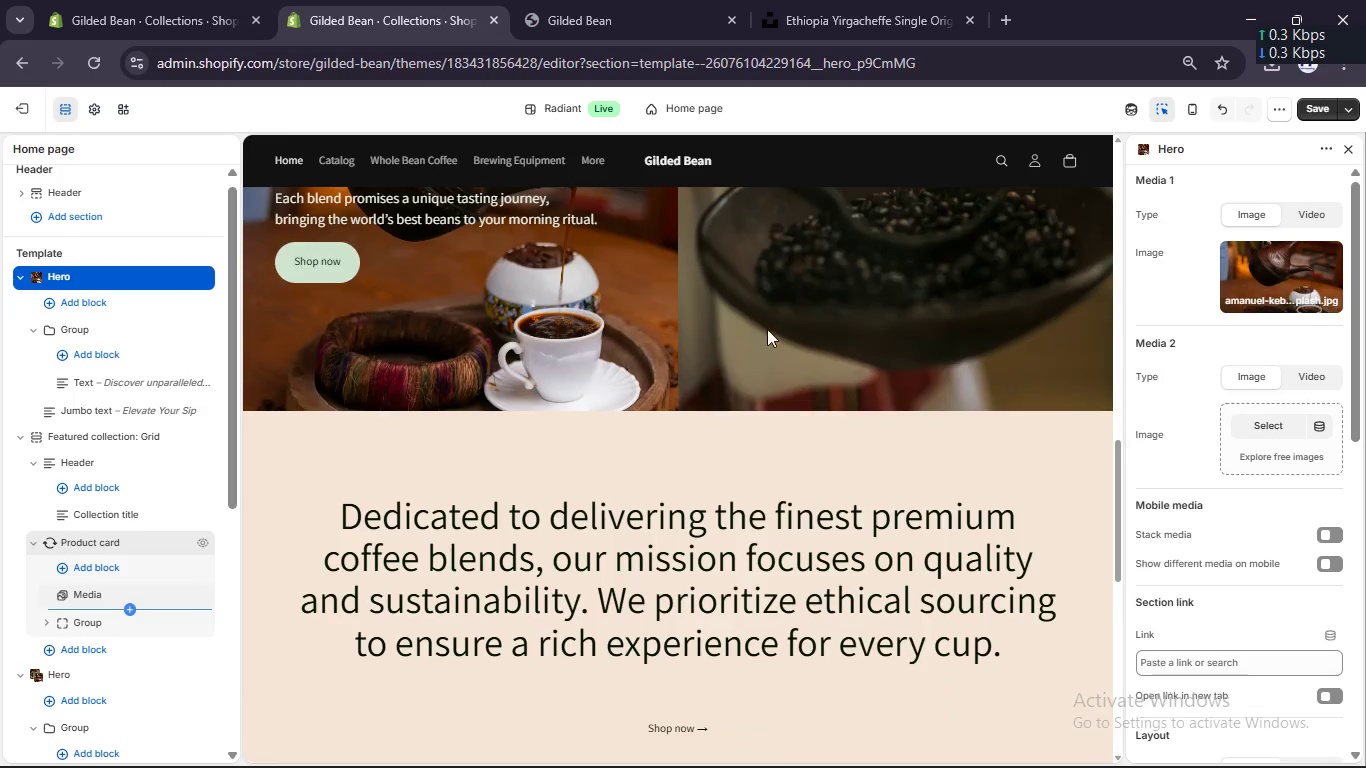 
left_click([633, 358])
 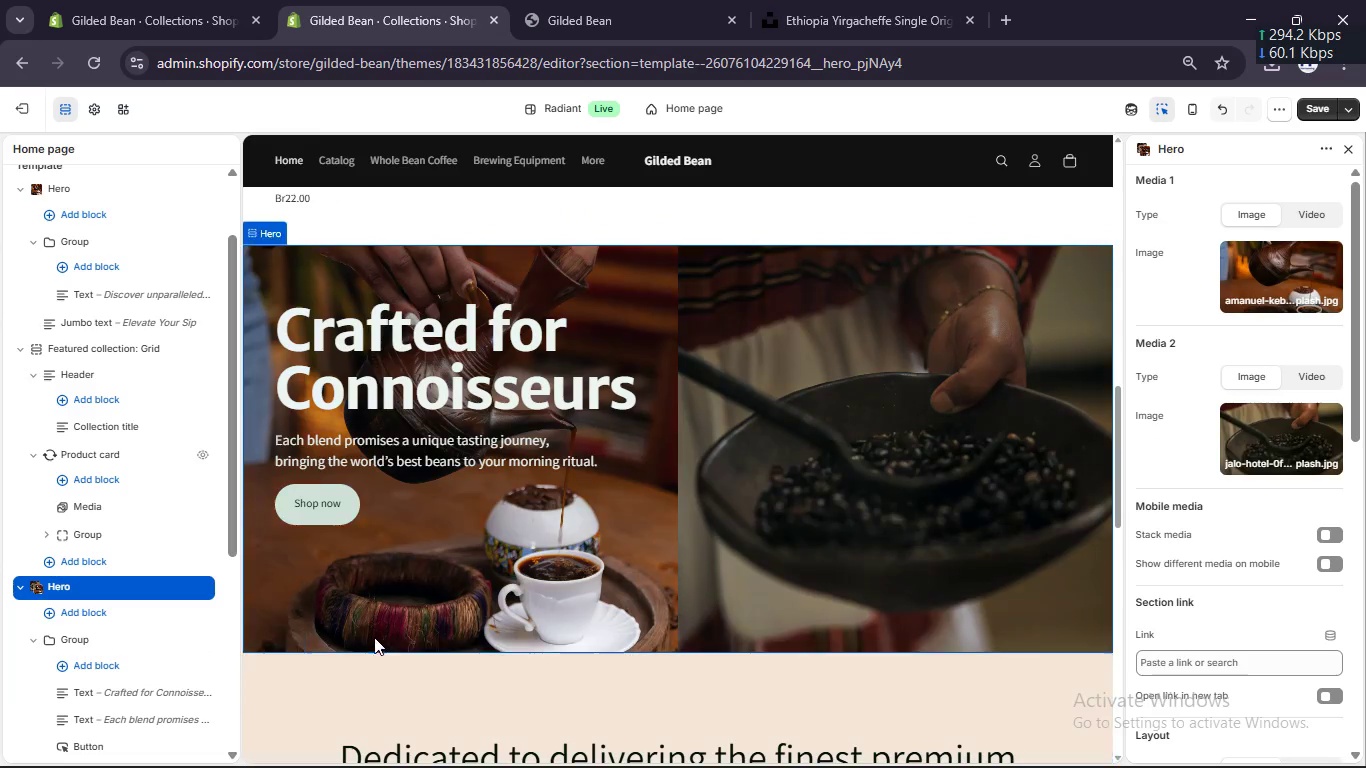 
scroll: coordinate [731, 638], scroll_direction: down, amount: 2.0
 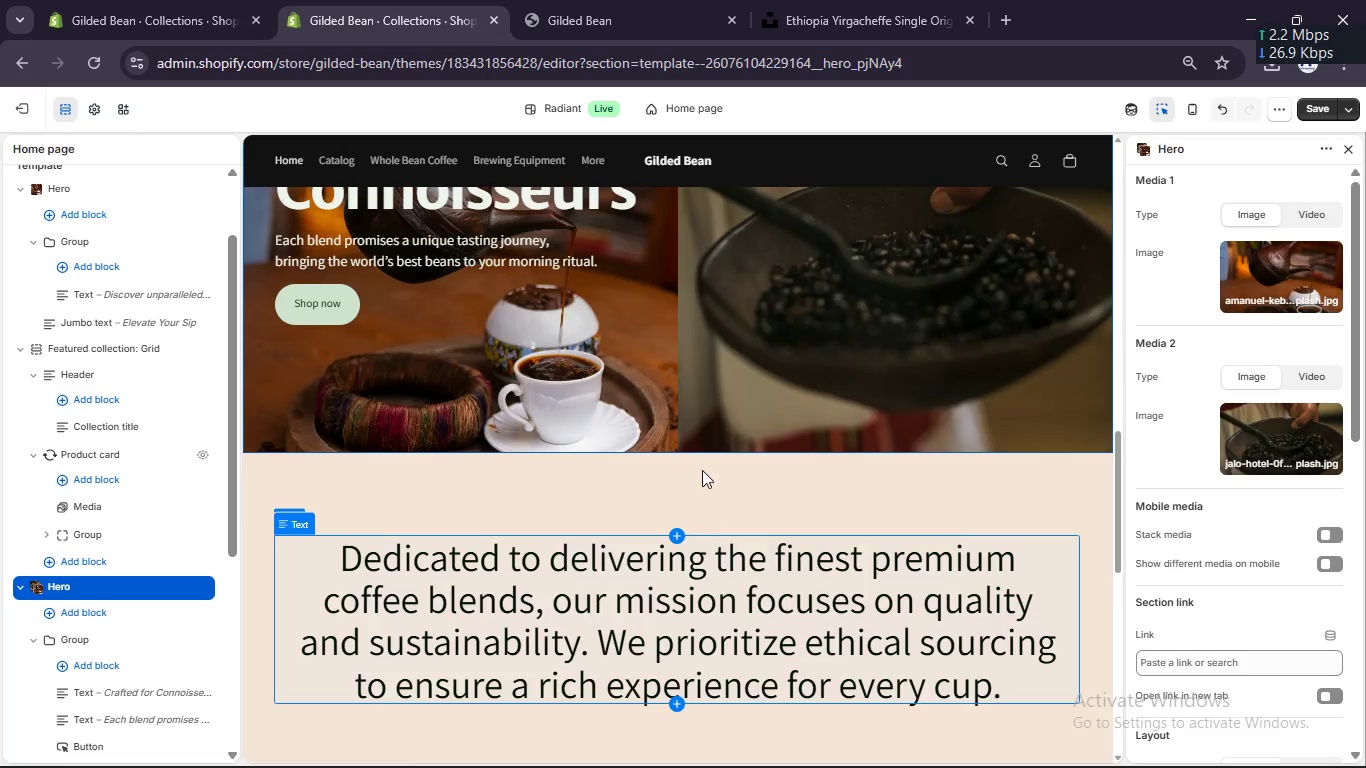 
mouse_move([664, 436])
 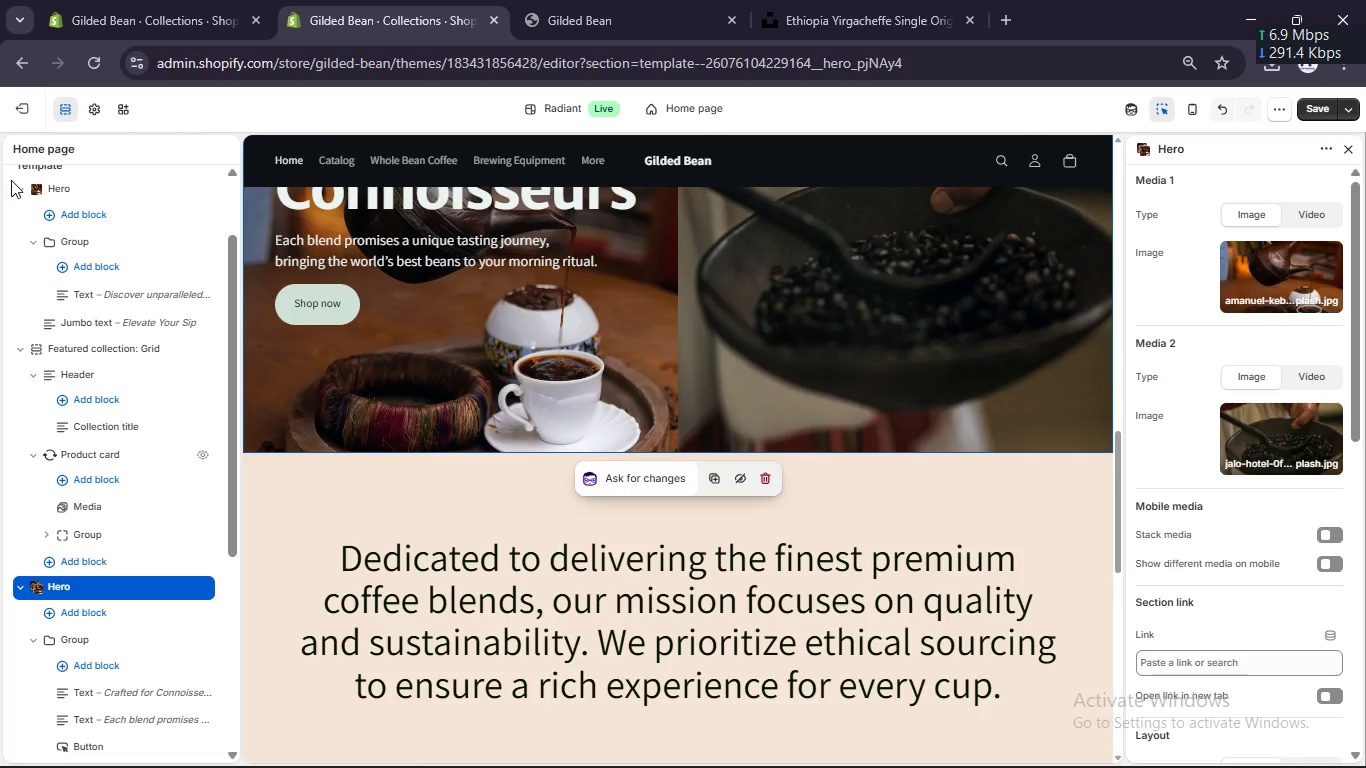 
left_click([13, 185])
 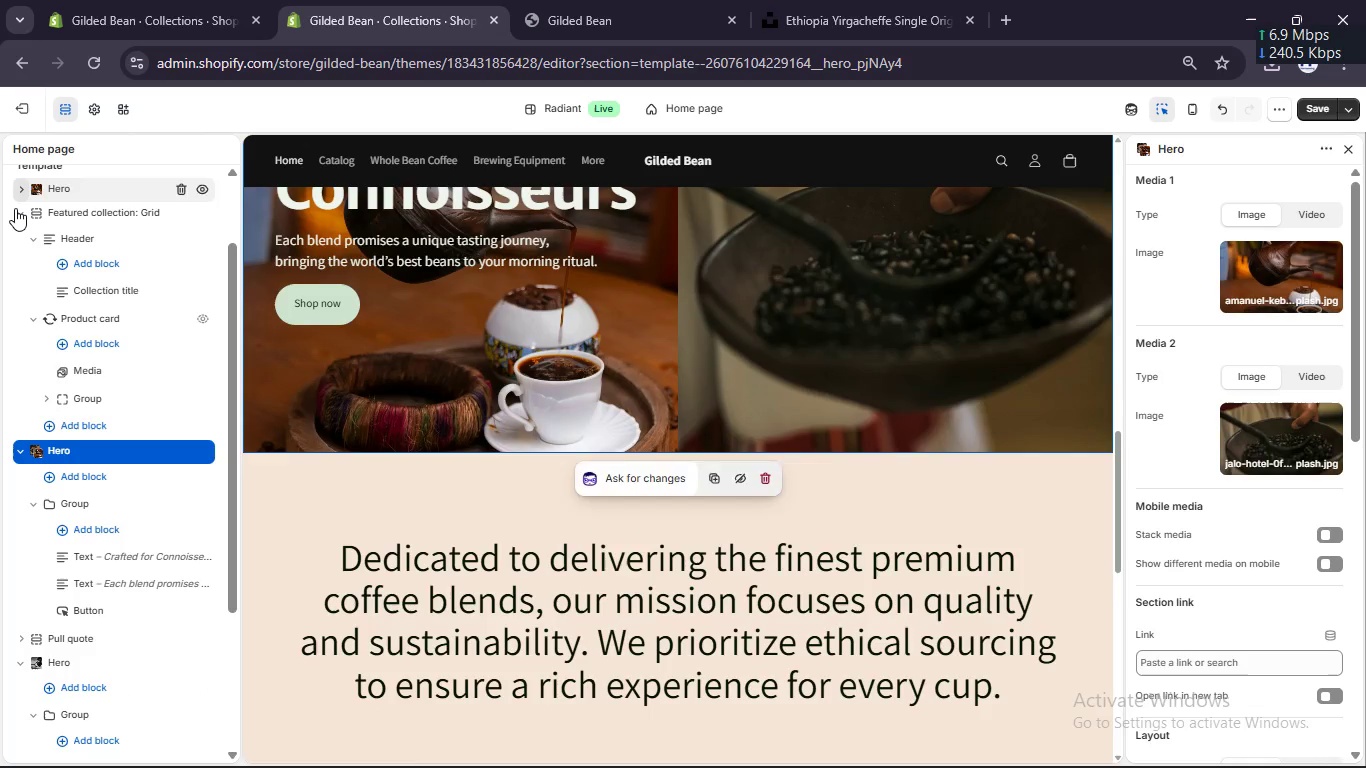 
left_click([15, 209])
 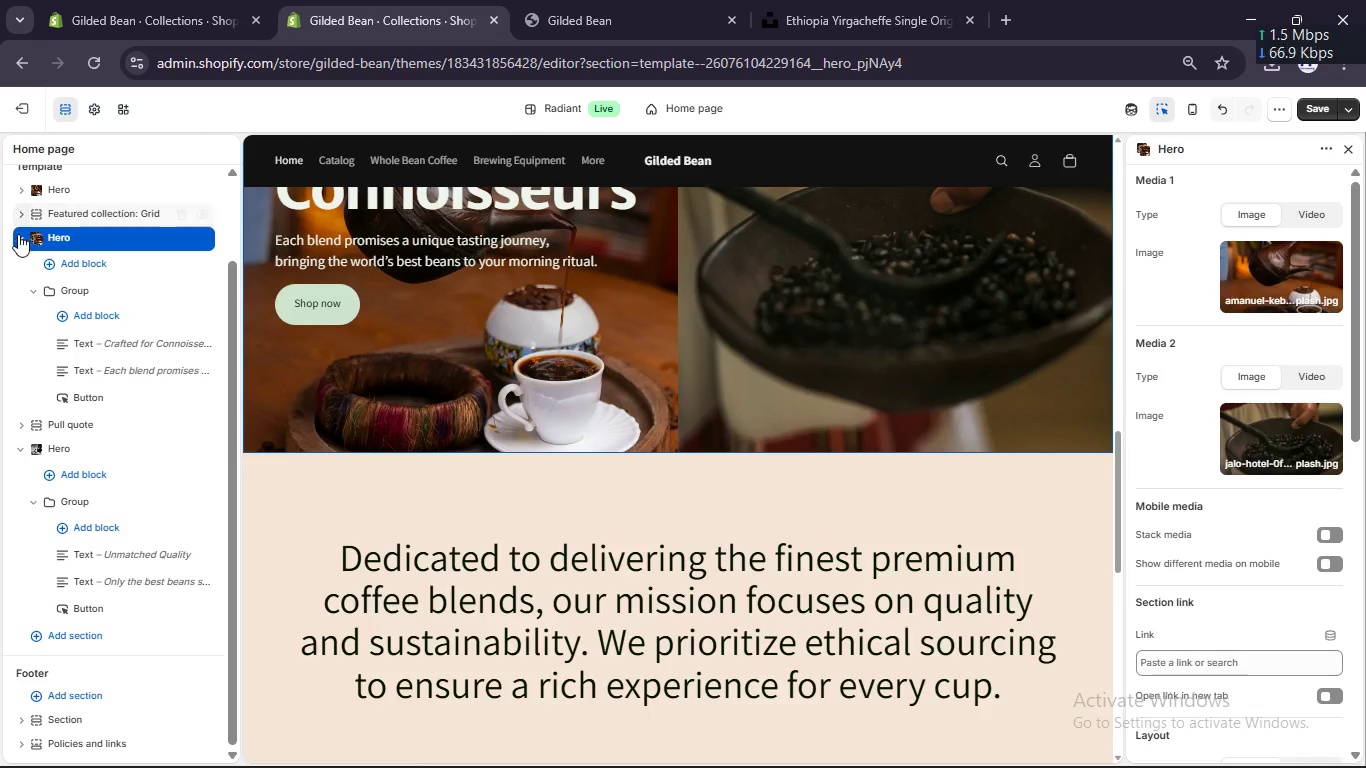 
left_click([18, 235])
 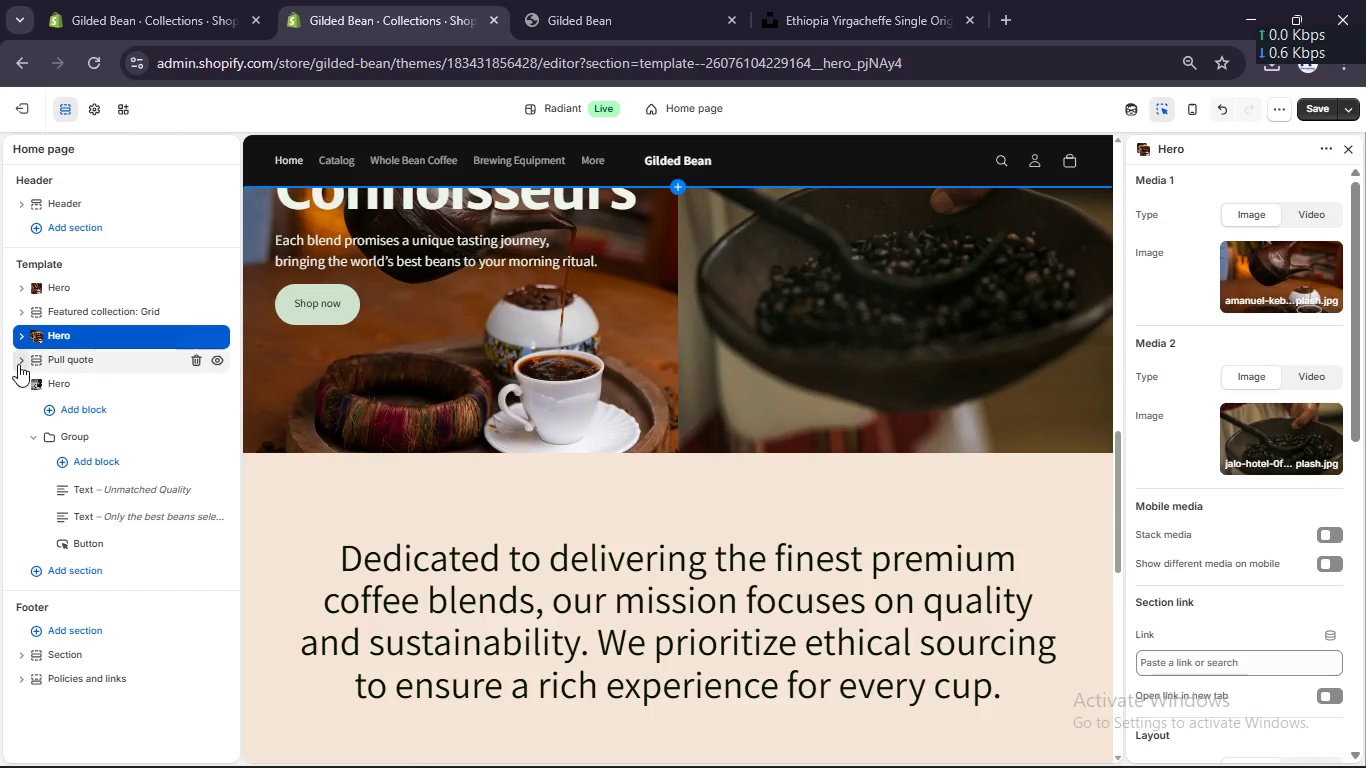 
left_click([21, 383])
 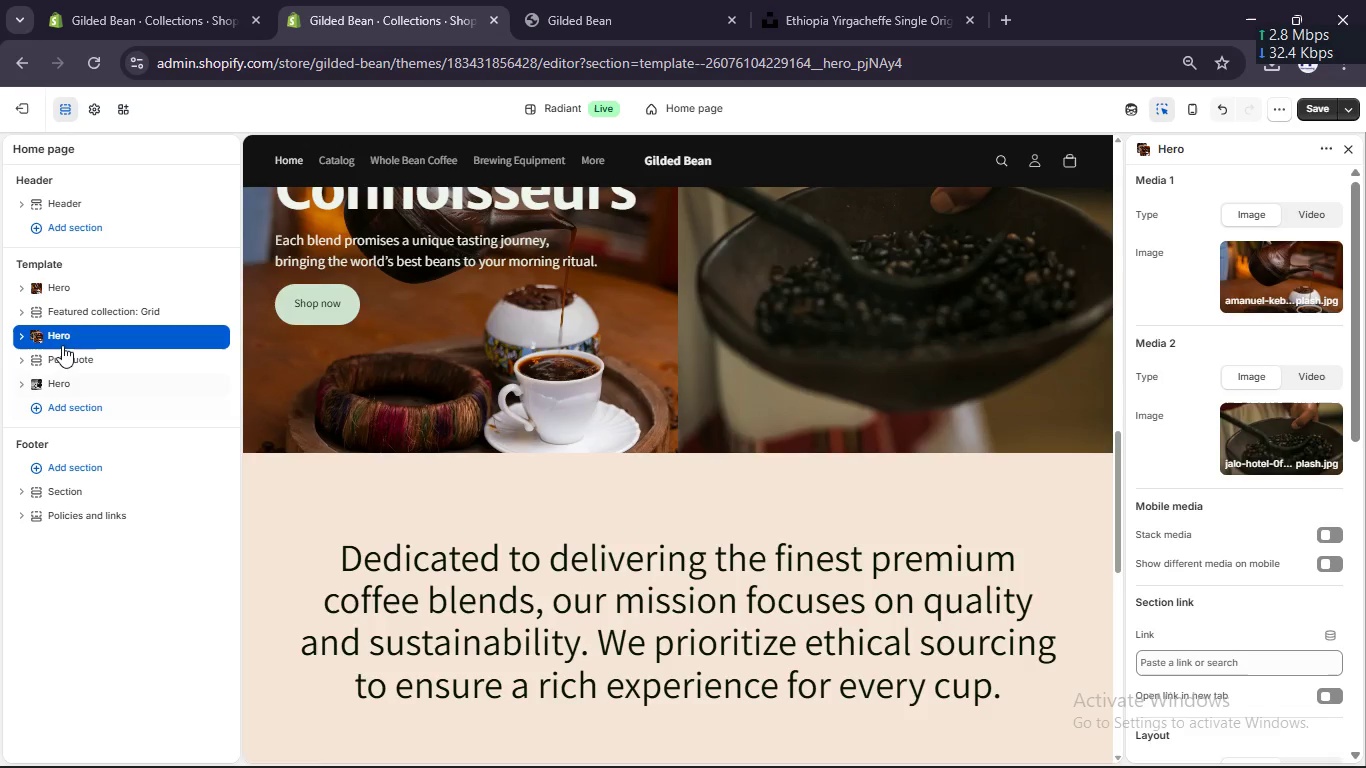 
left_click([63, 340])
 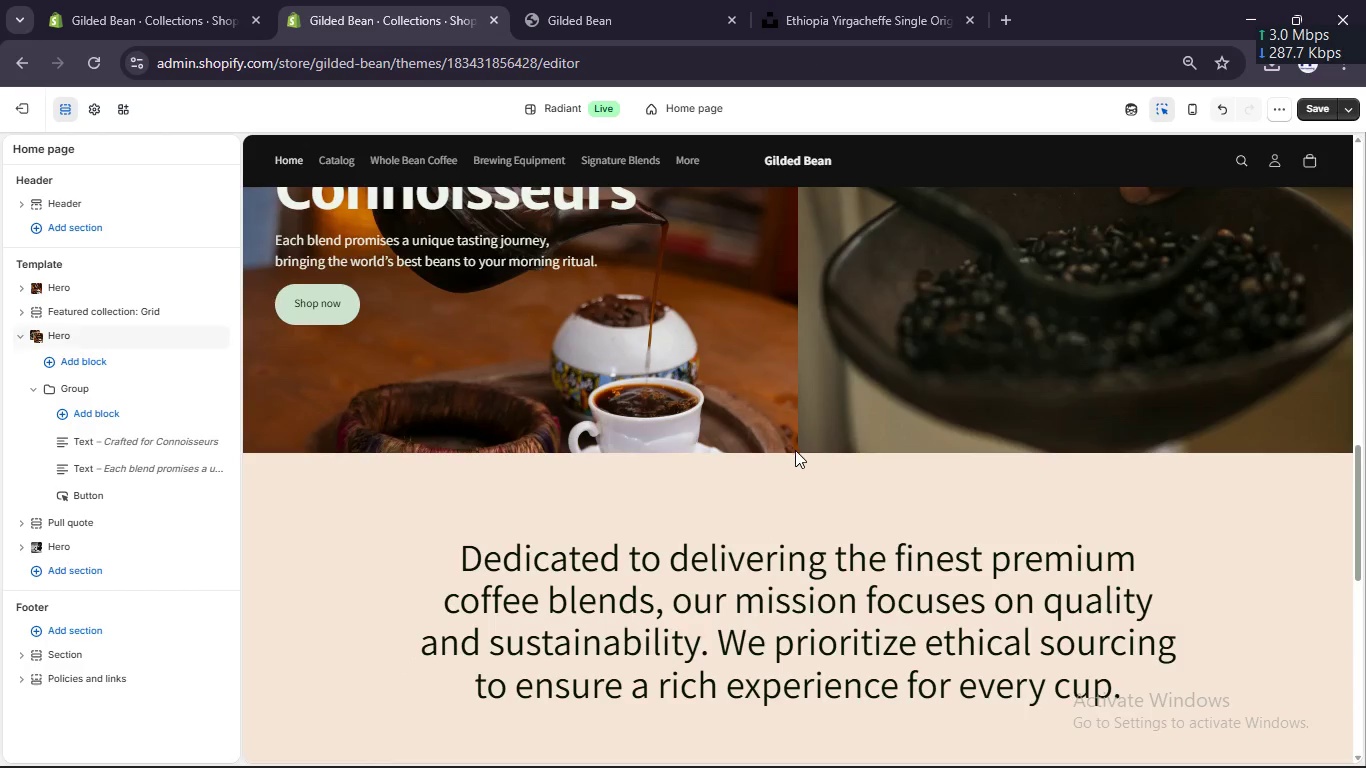 
left_click([797, 452])
 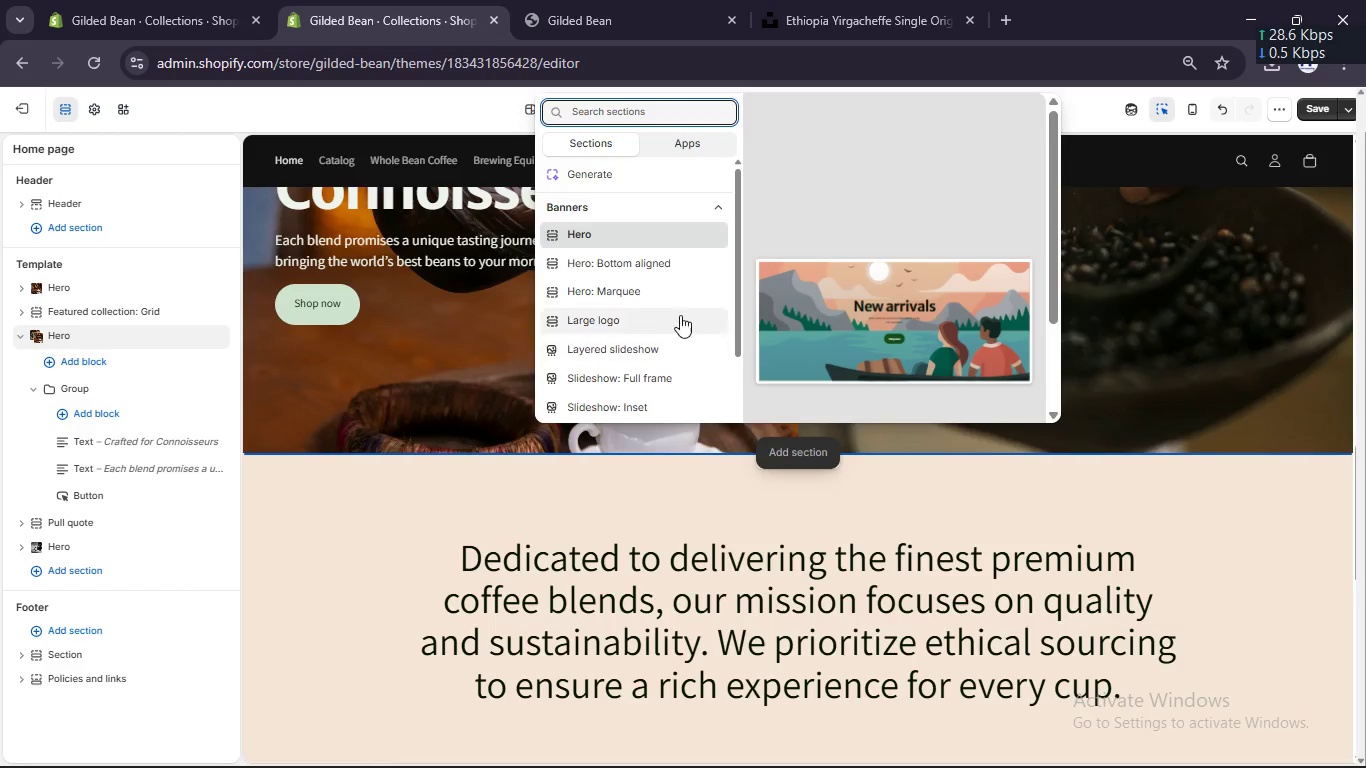 
scroll: coordinate [672, 310], scroll_direction: down, amount: 3.0
 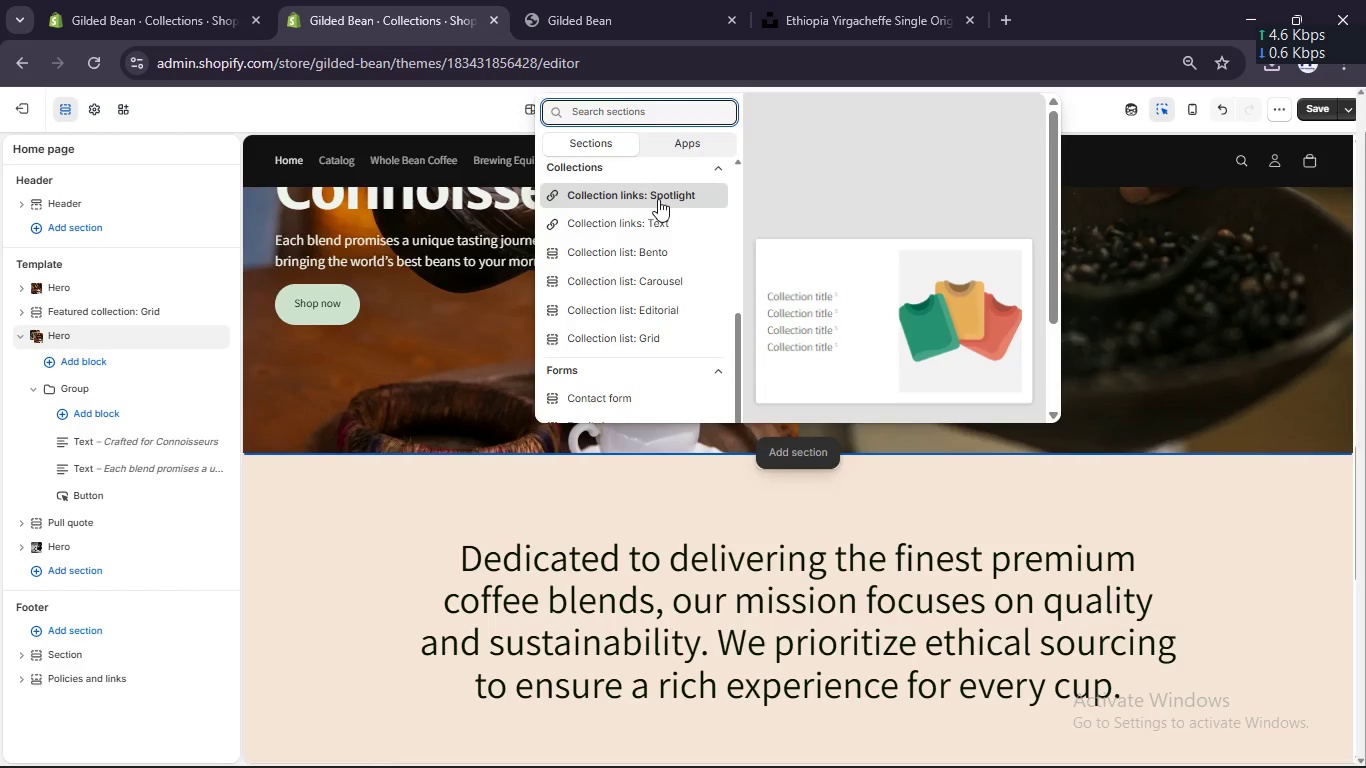 
scroll: coordinate [649, 233], scroll_direction: up, amount: 2.0
 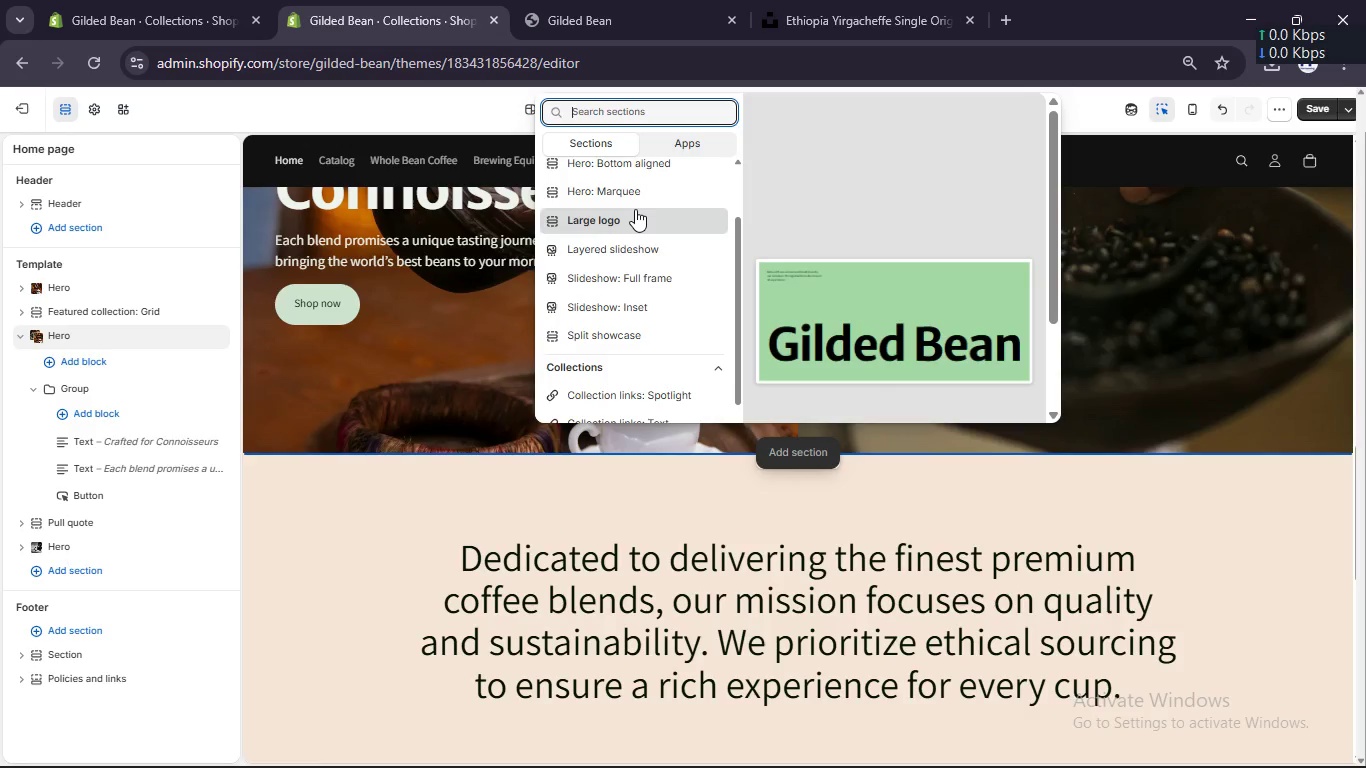 
wait(5.76)
 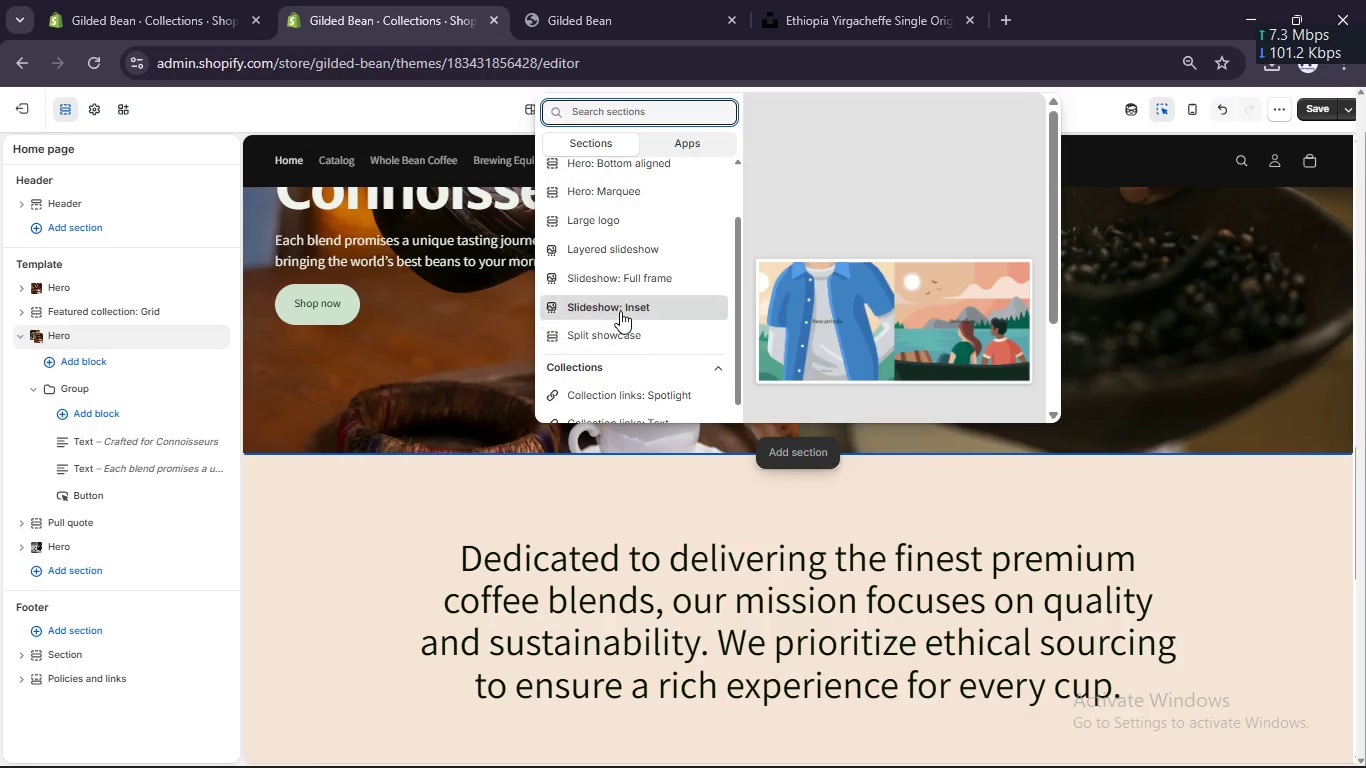 
scroll: coordinate [657, 330], scroll_direction: down, amount: 1.0
 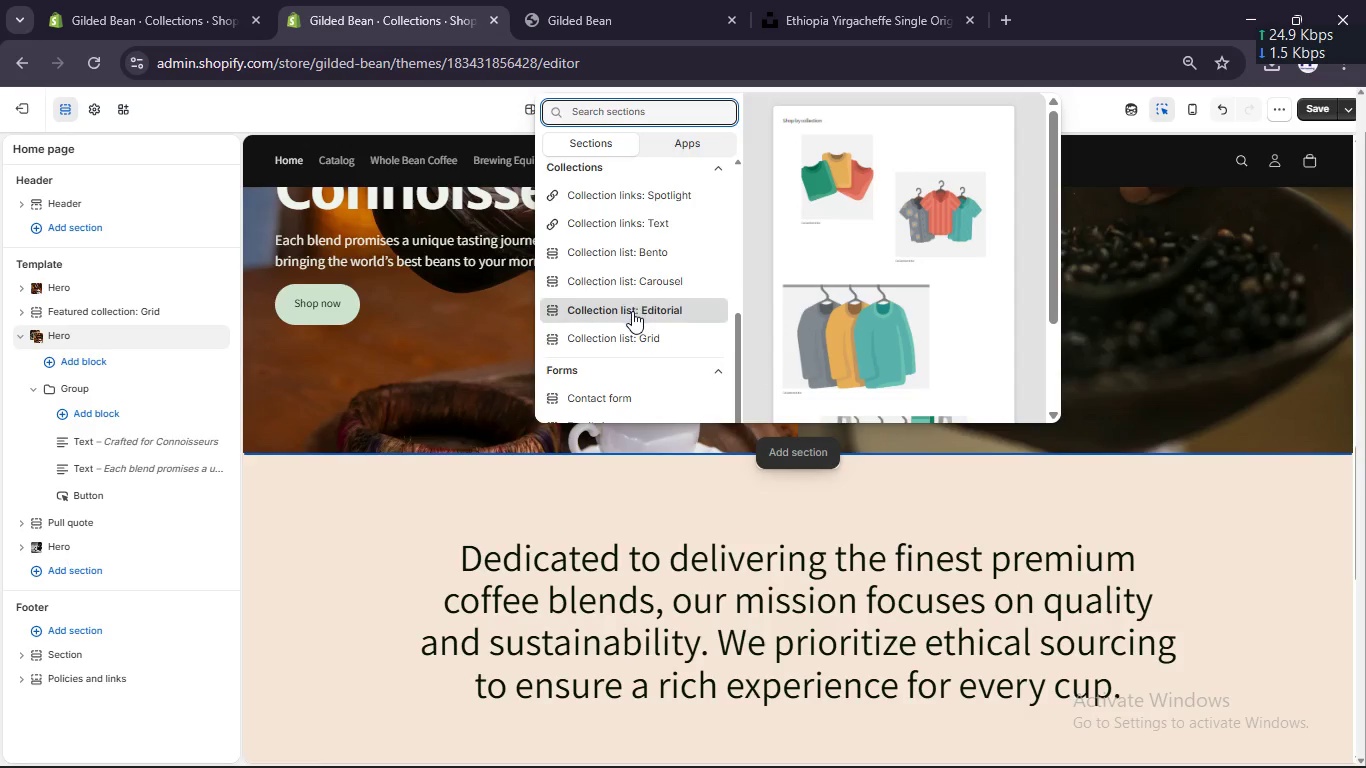 
left_click([631, 313])
 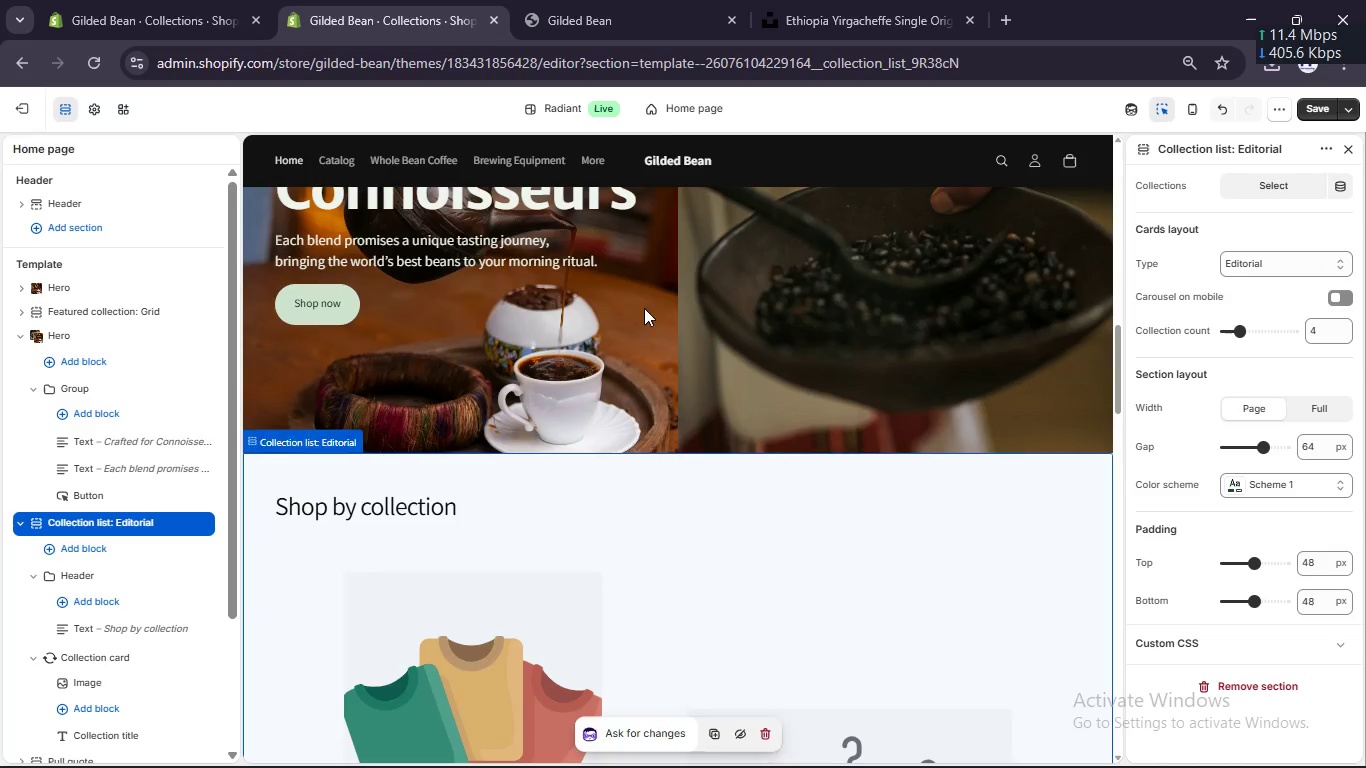 
left_click([1256, 184])
 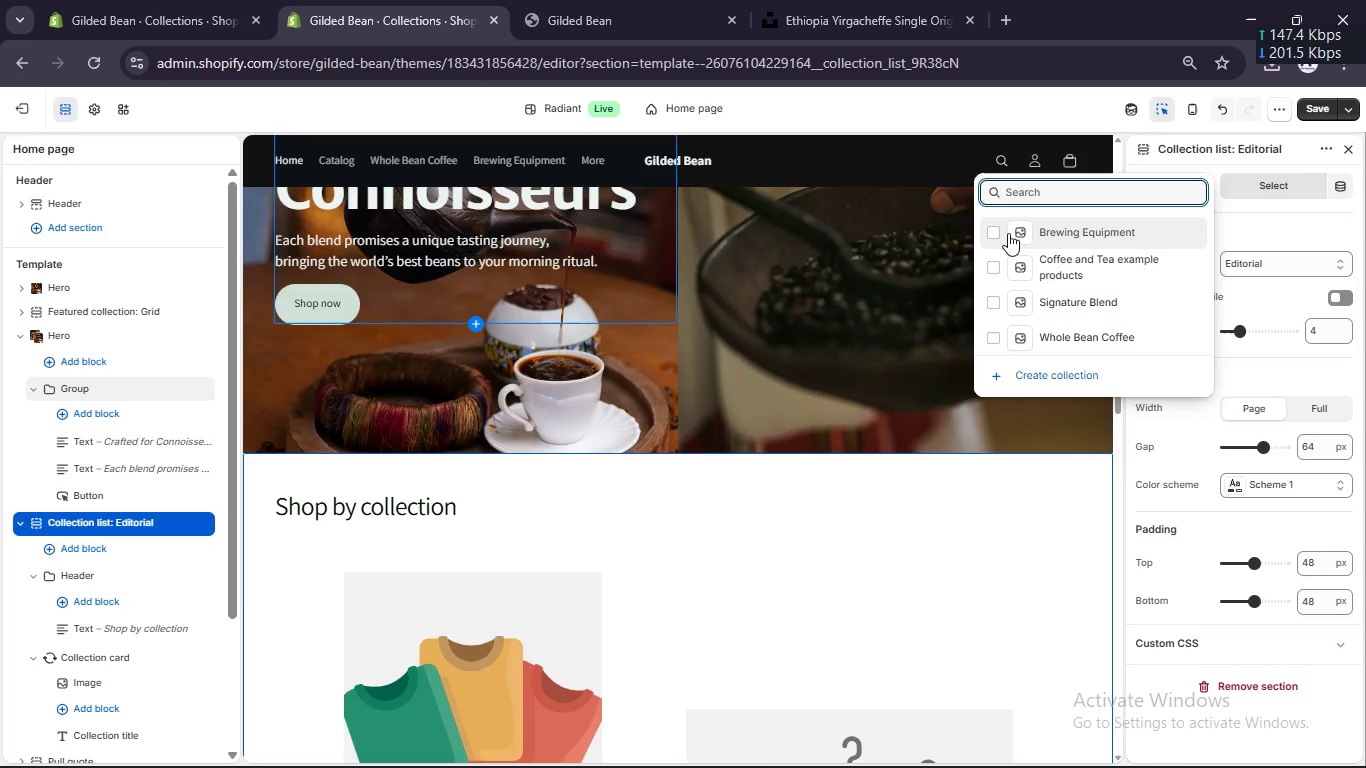 
left_click([989, 233])
 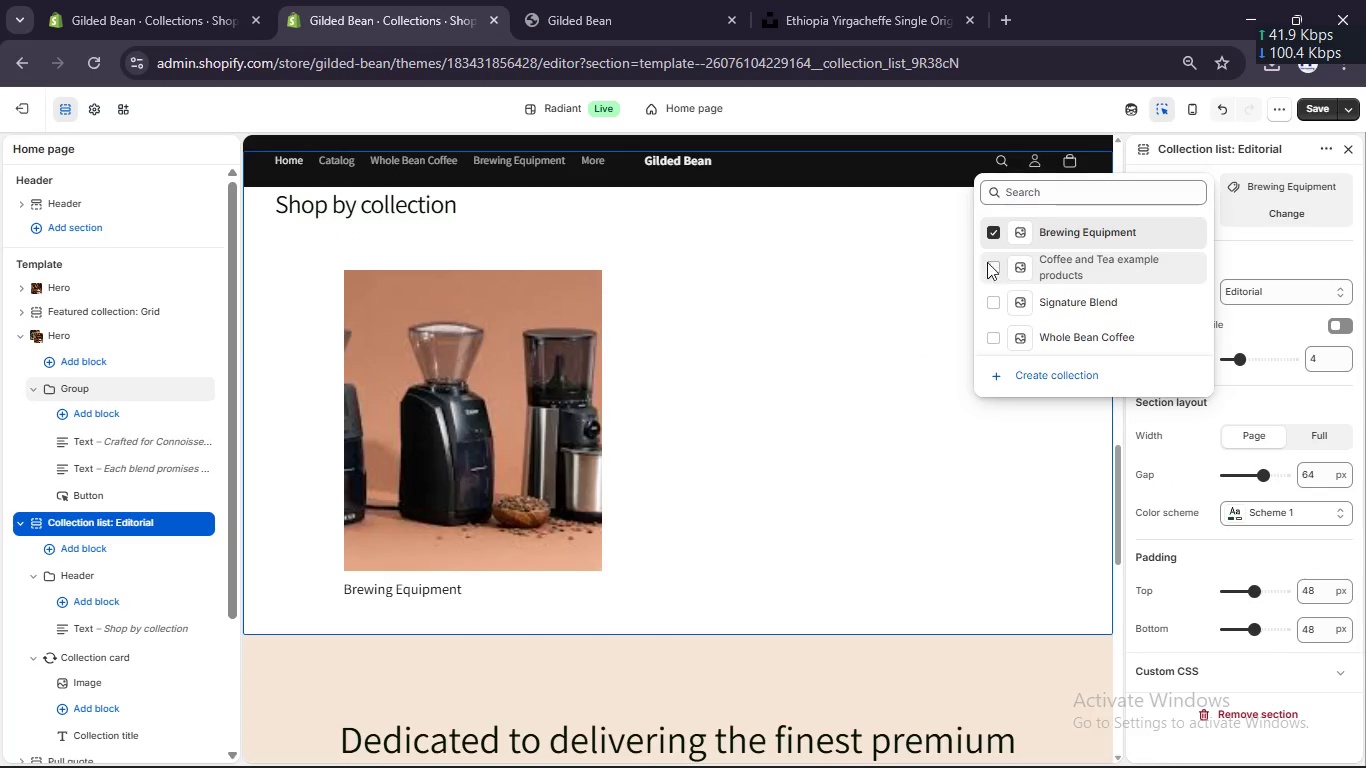 
left_click([985, 292])
 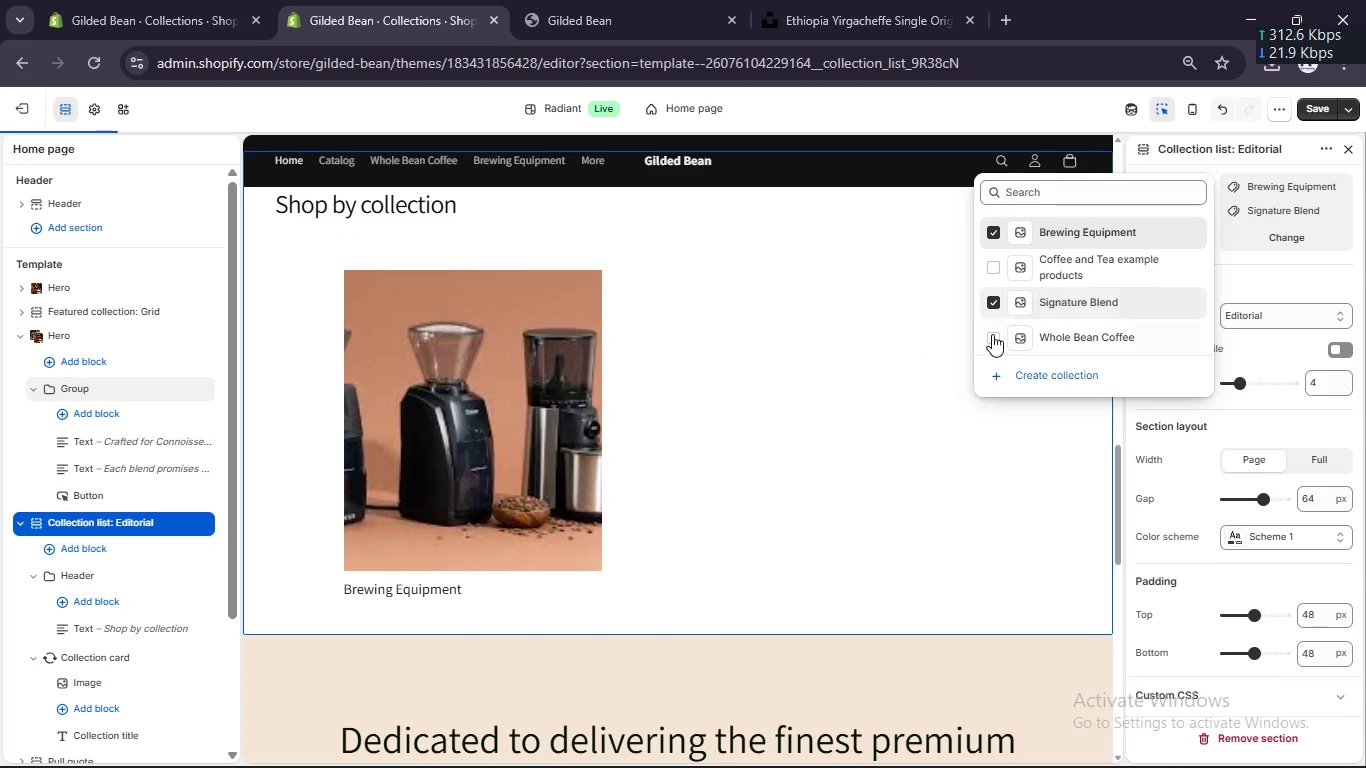 
left_click([995, 340])
 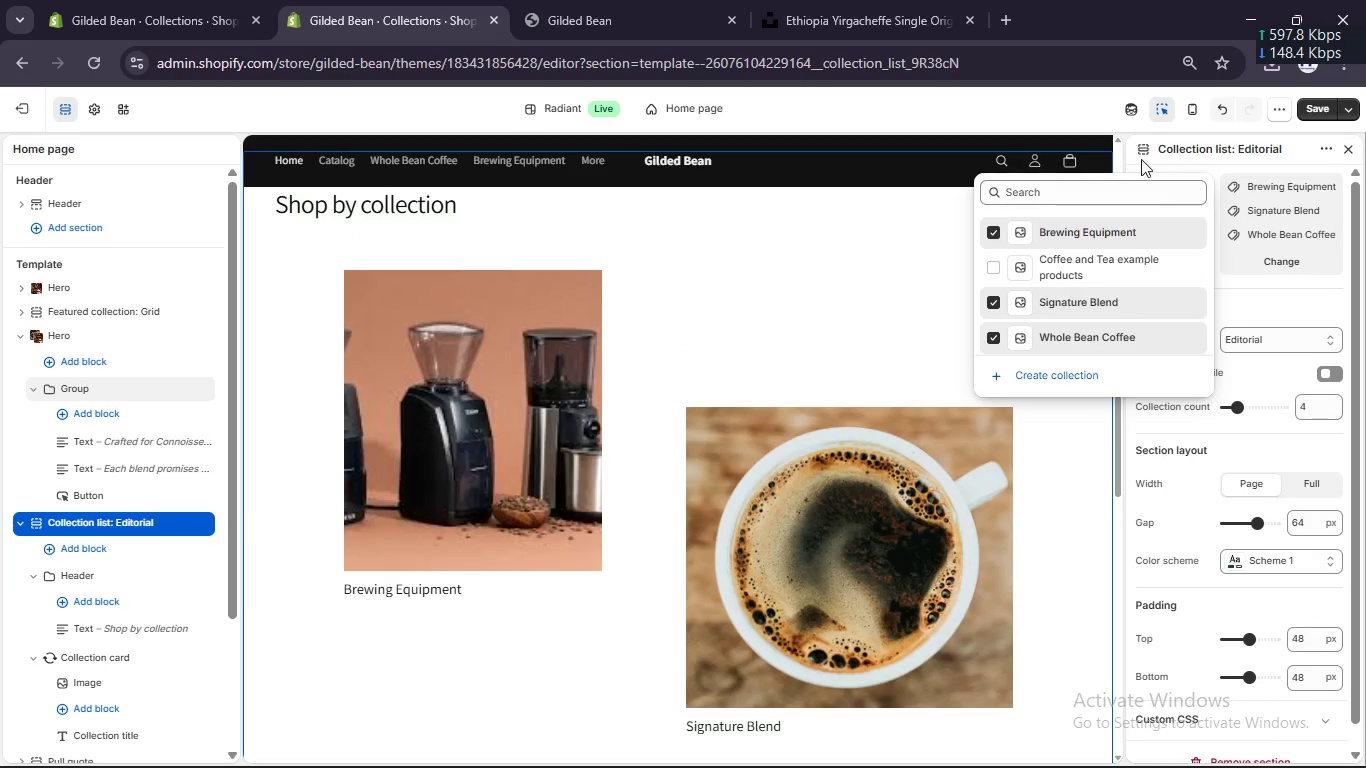 
left_click([1073, 110])
 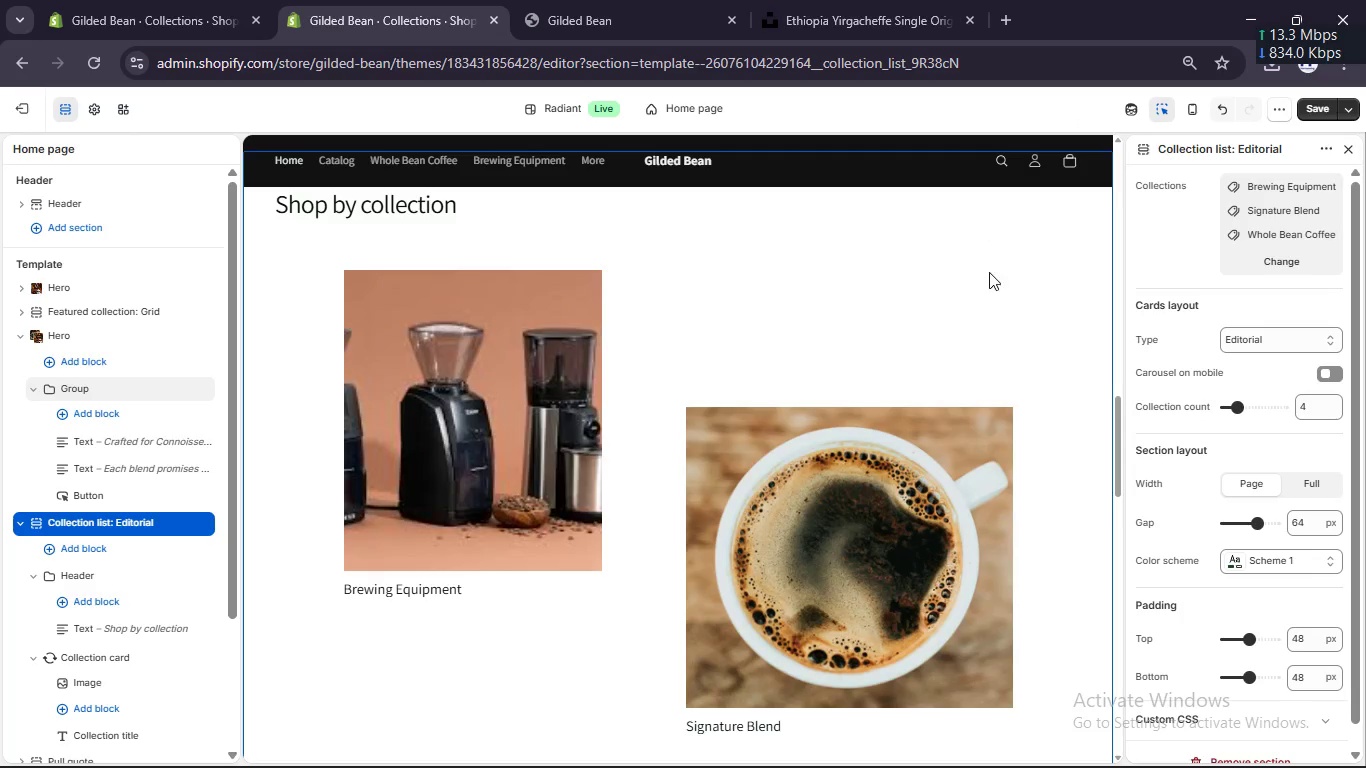 
scroll: coordinate [988, 272], scroll_direction: down, amount: 7.0
 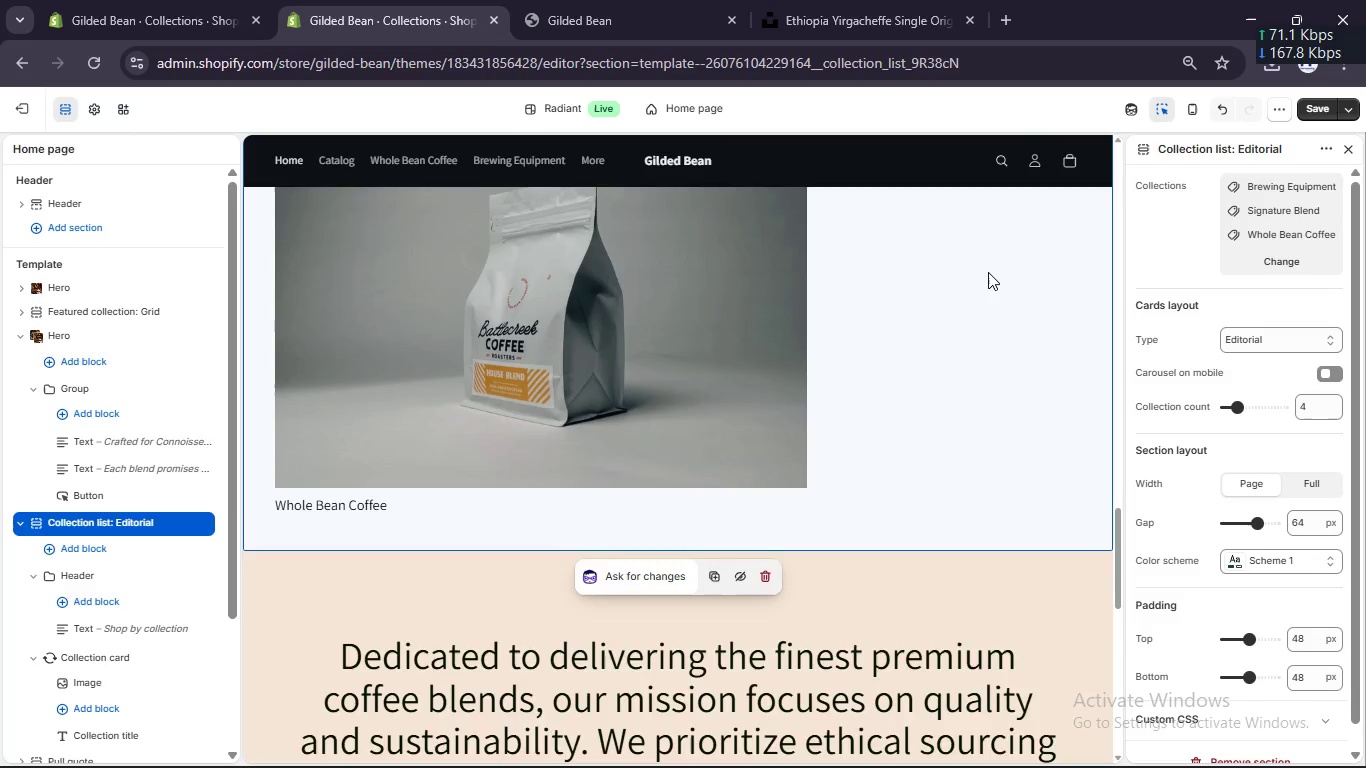 
scroll: coordinate [986, 264], scroll_direction: up, amount: 8.0
 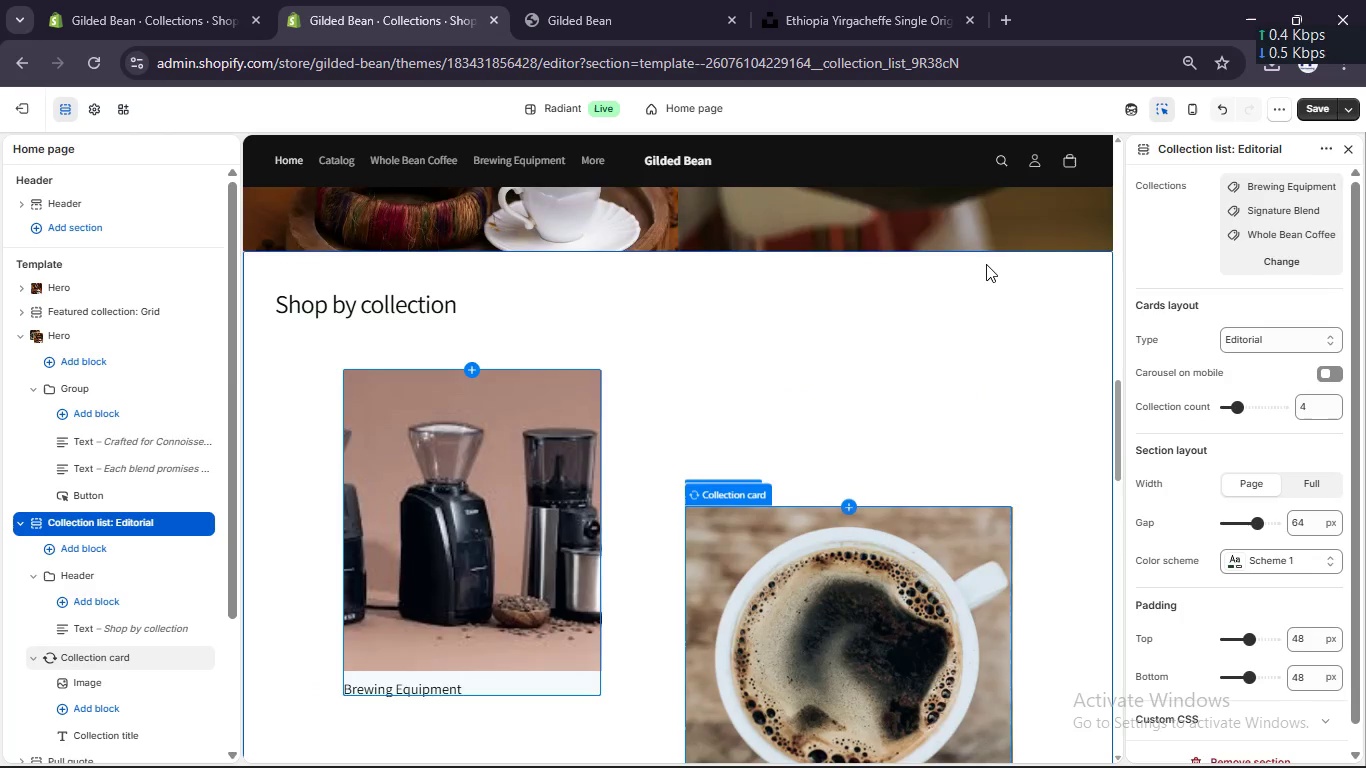 
scroll: coordinate [1253, 336], scroll_direction: down, amount: 7.0
 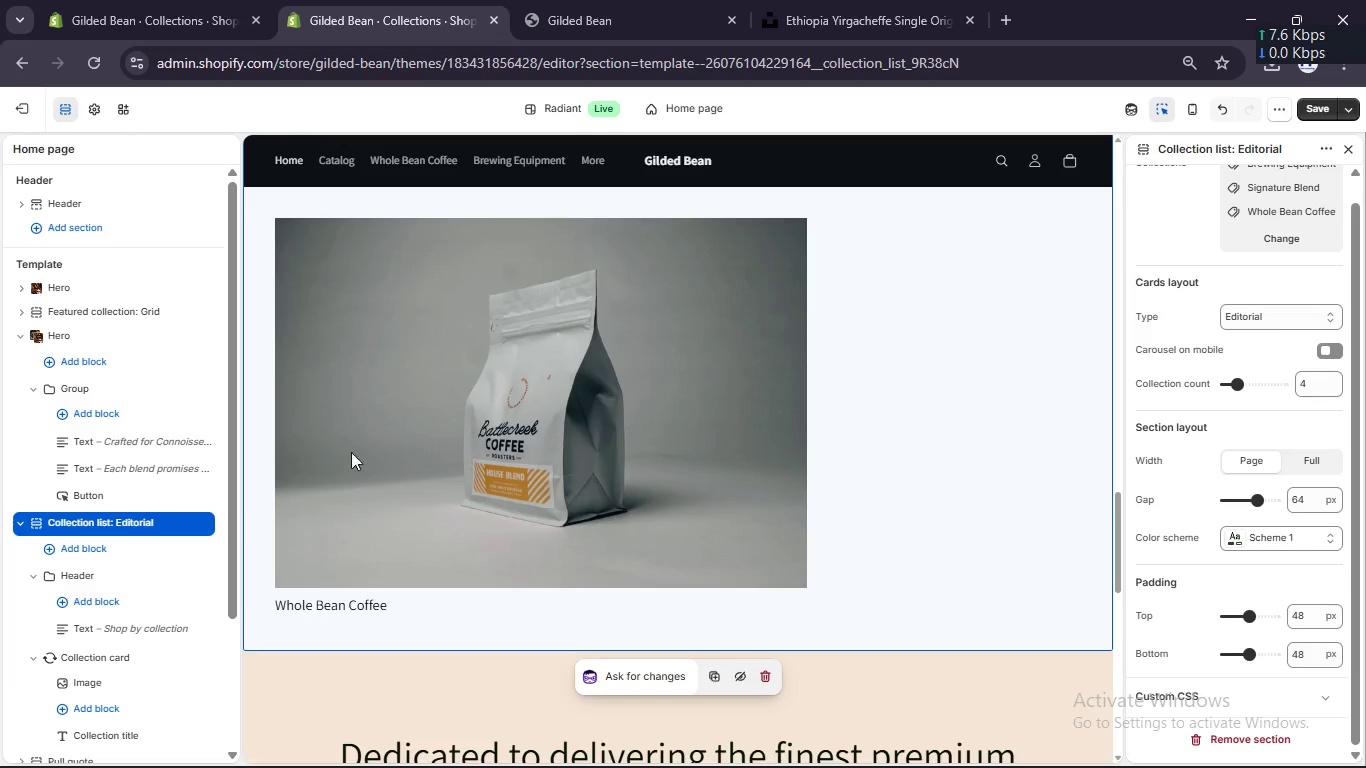 
left_click([119, 652])
 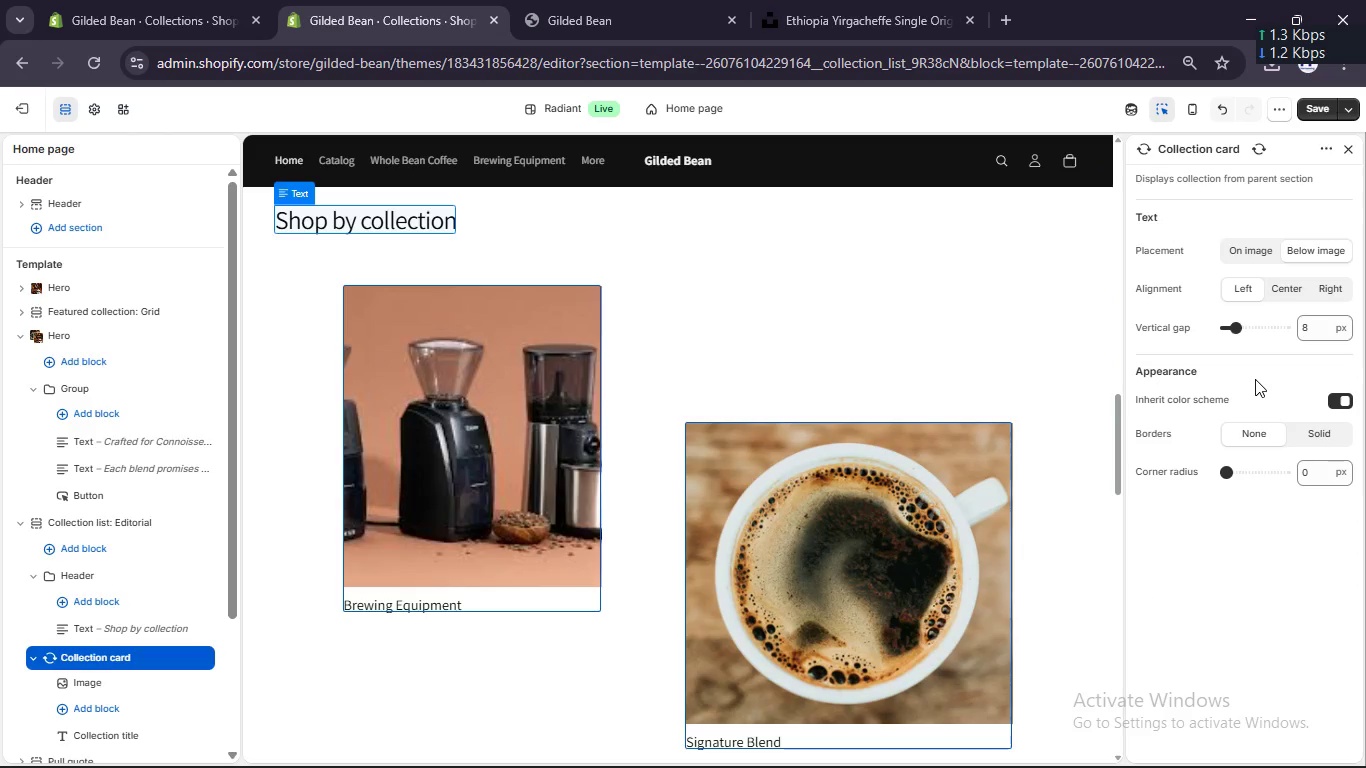 
wait(6.62)
 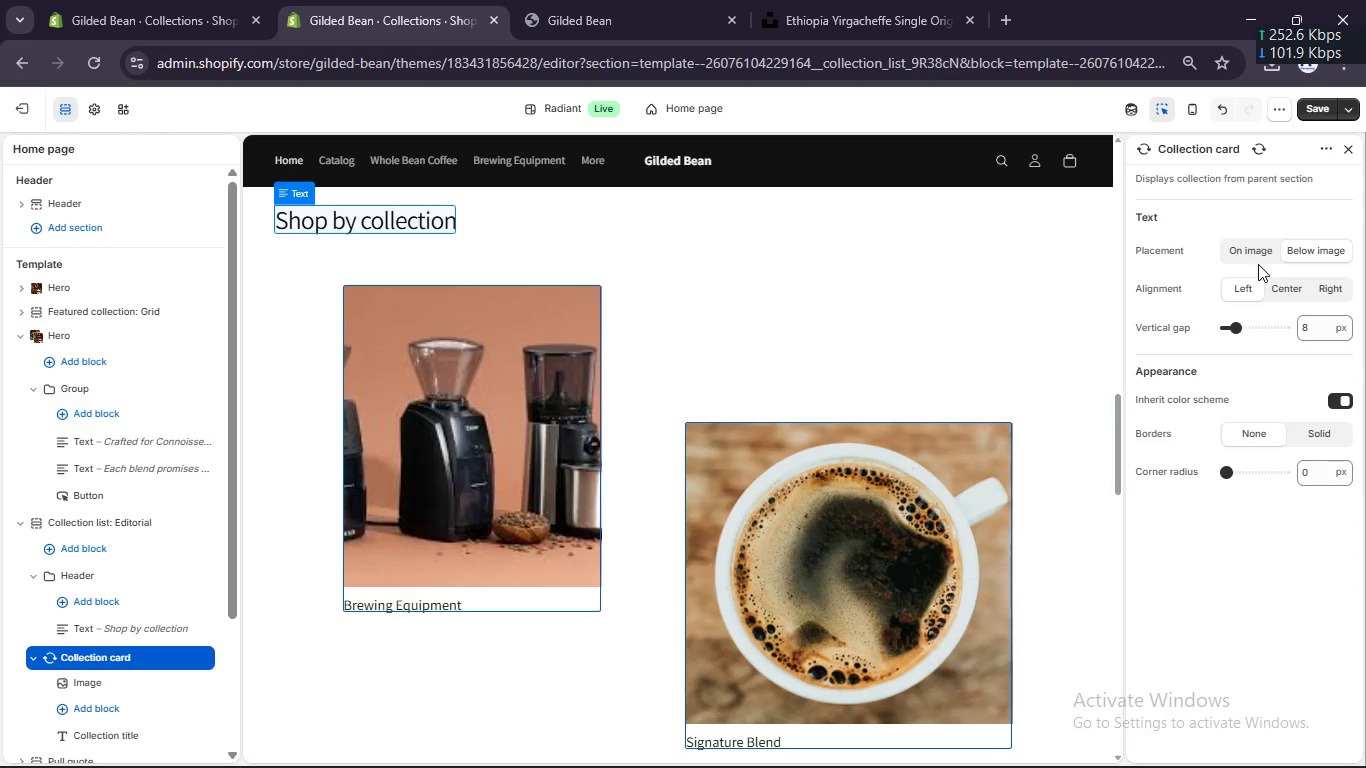 
scroll: coordinate [708, 328], scroll_direction: down, amount: 10.0
 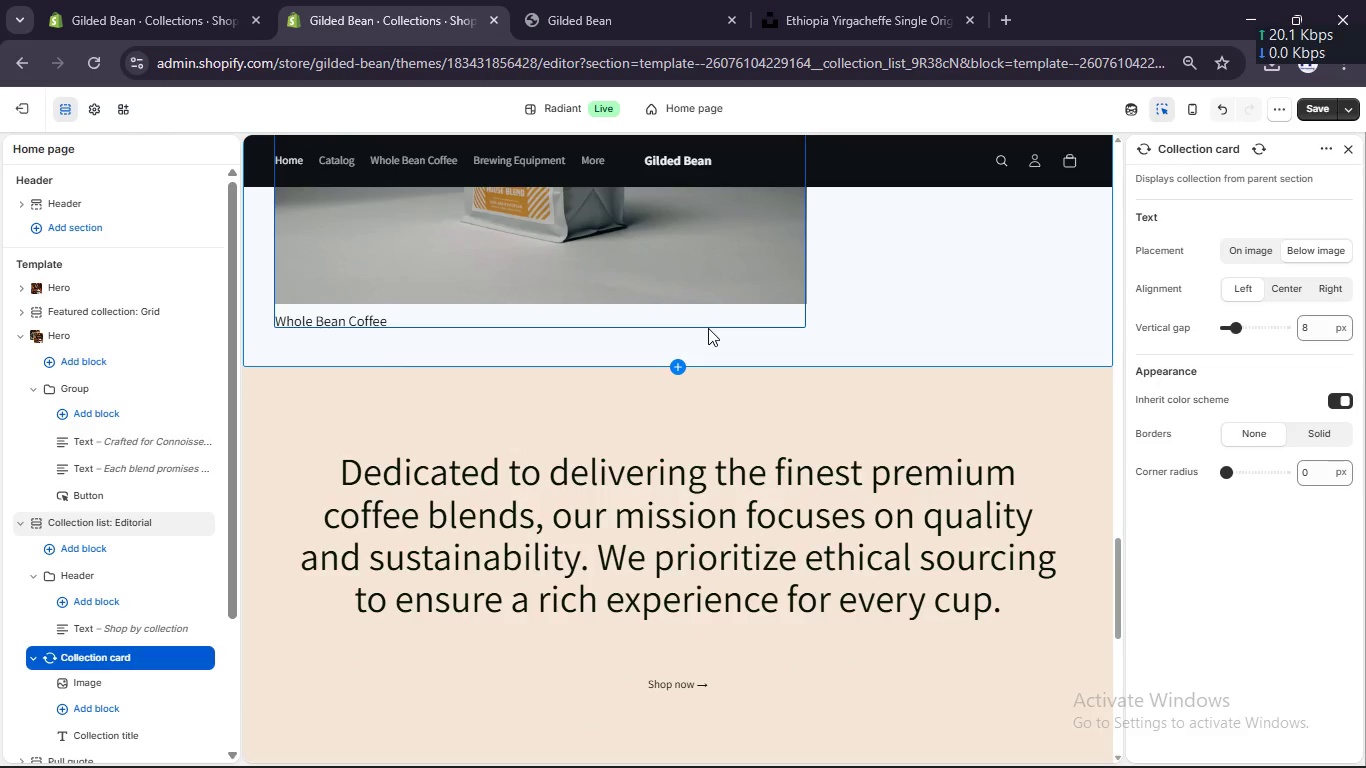 
scroll: coordinate [708, 328], scroll_direction: up, amount: 7.0
 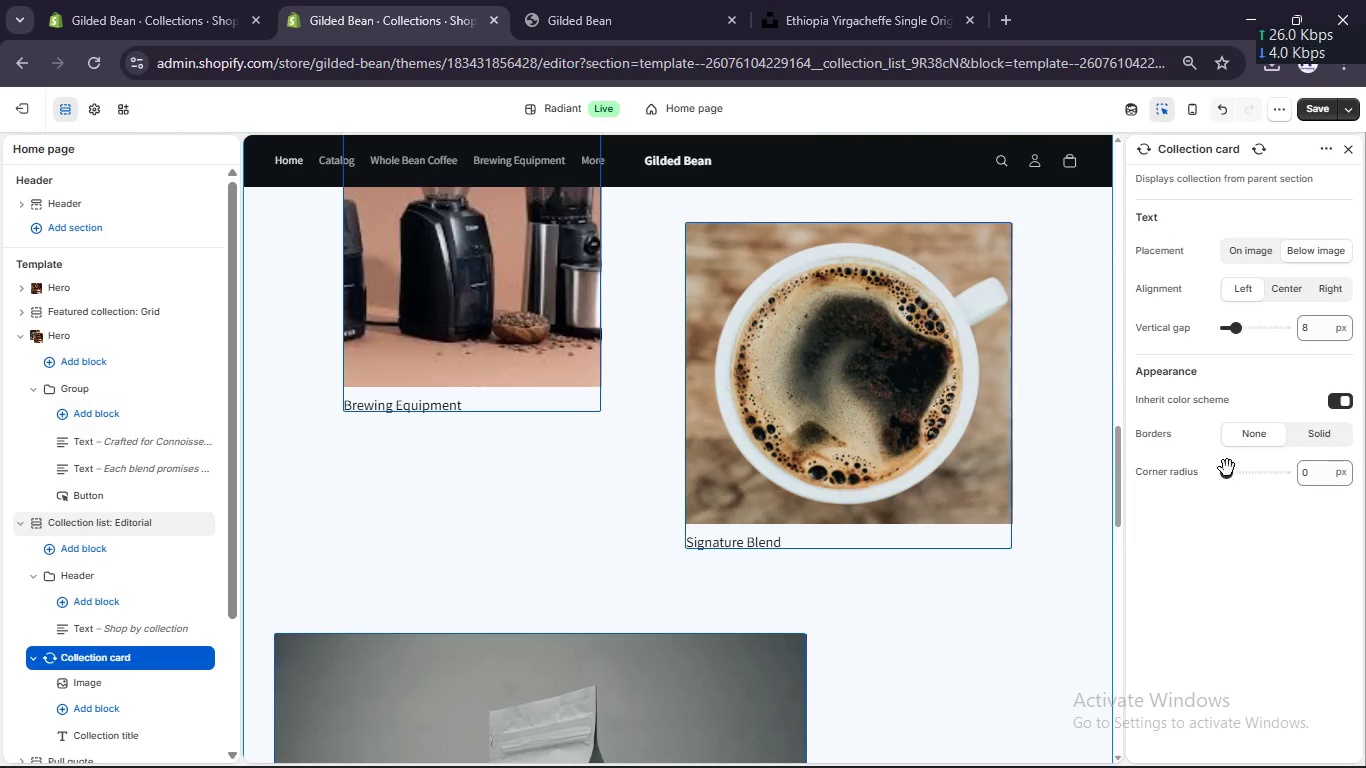 
left_click_drag(start_coordinate=[1231, 470], to_coordinate=[1240, 473])
 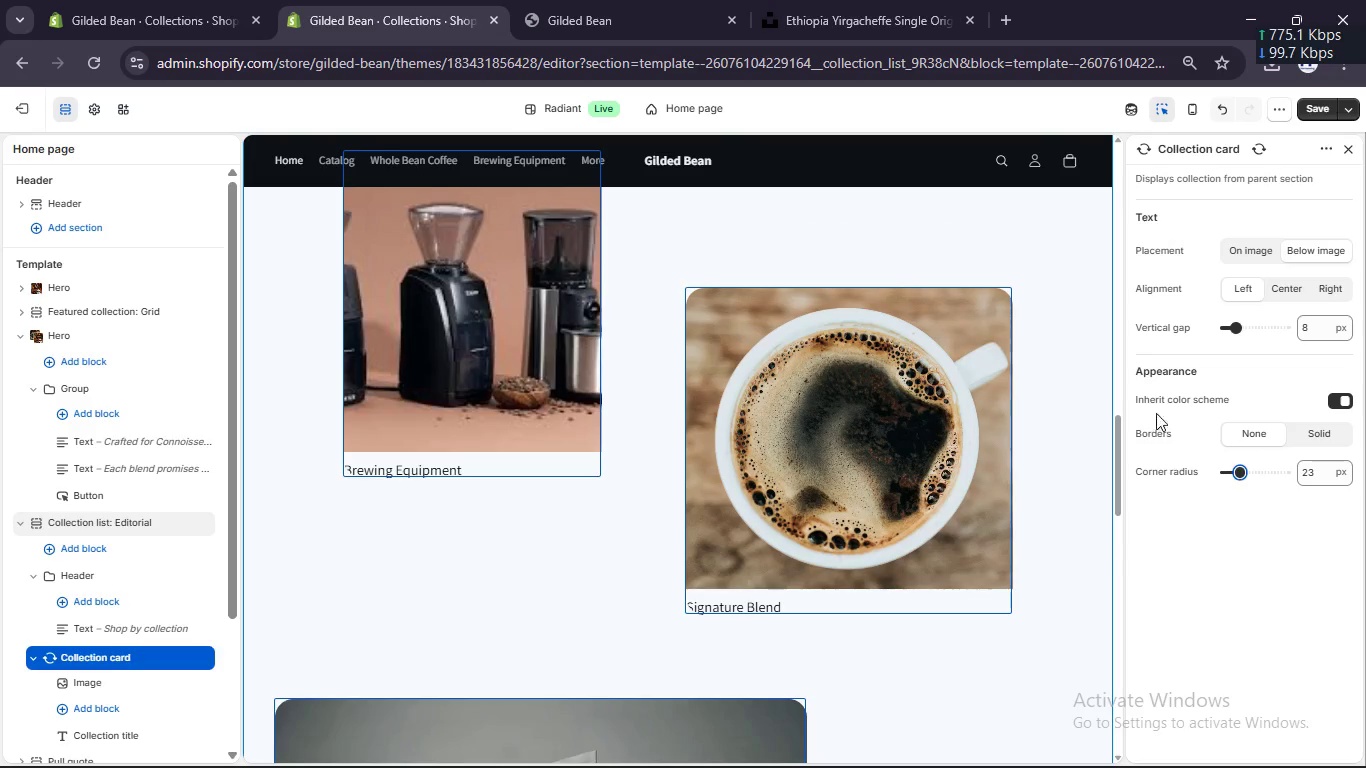 
scroll: coordinate [1047, 374], scroll_direction: up, amount: 3.0
 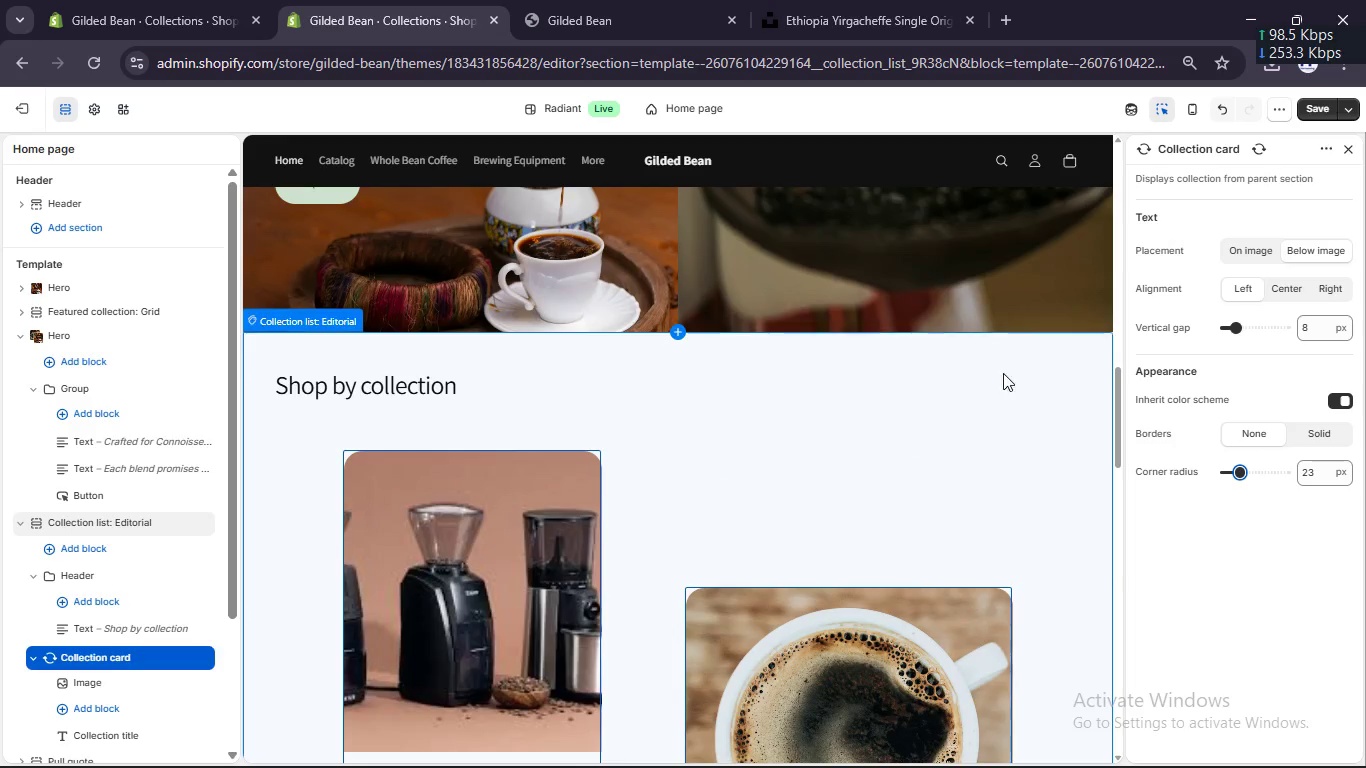 
left_click([965, 376])
 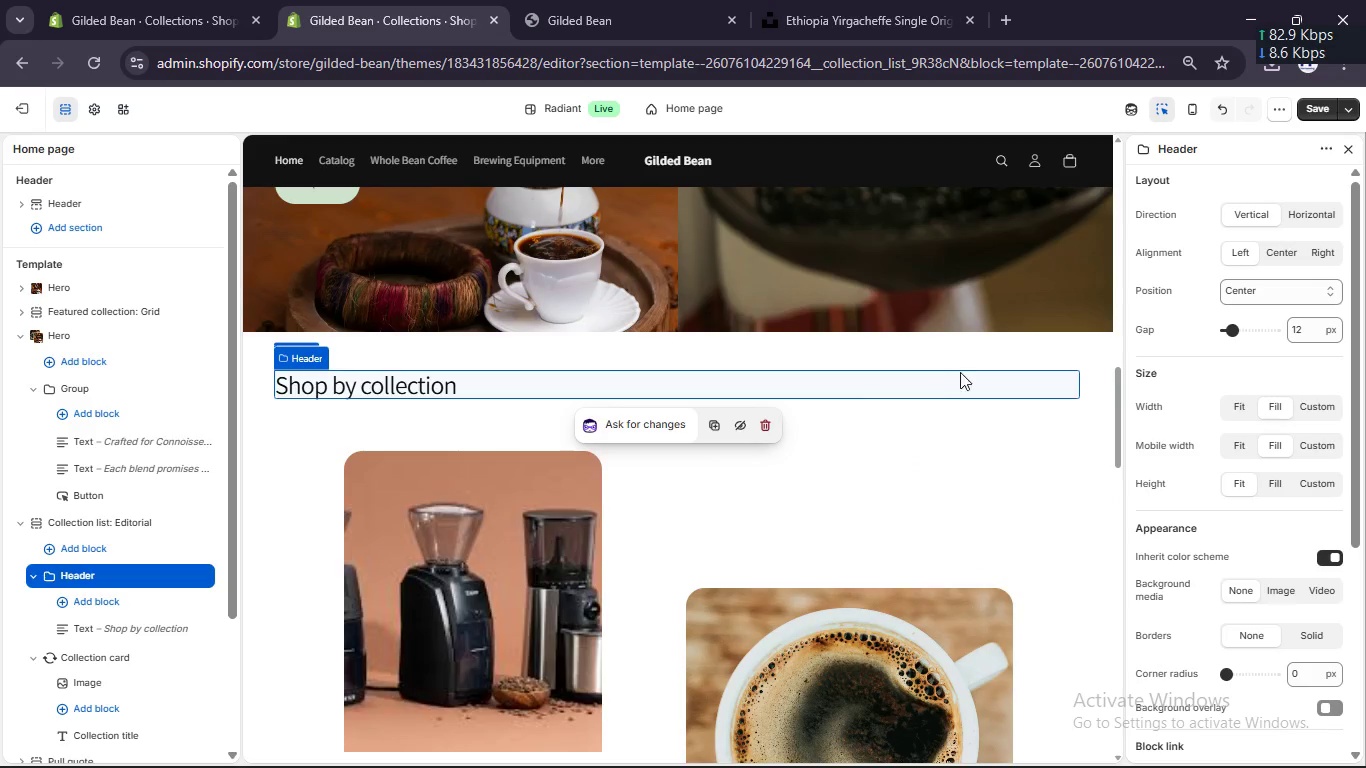 
scroll: coordinate [953, 353], scroll_direction: up, amount: 5.0
 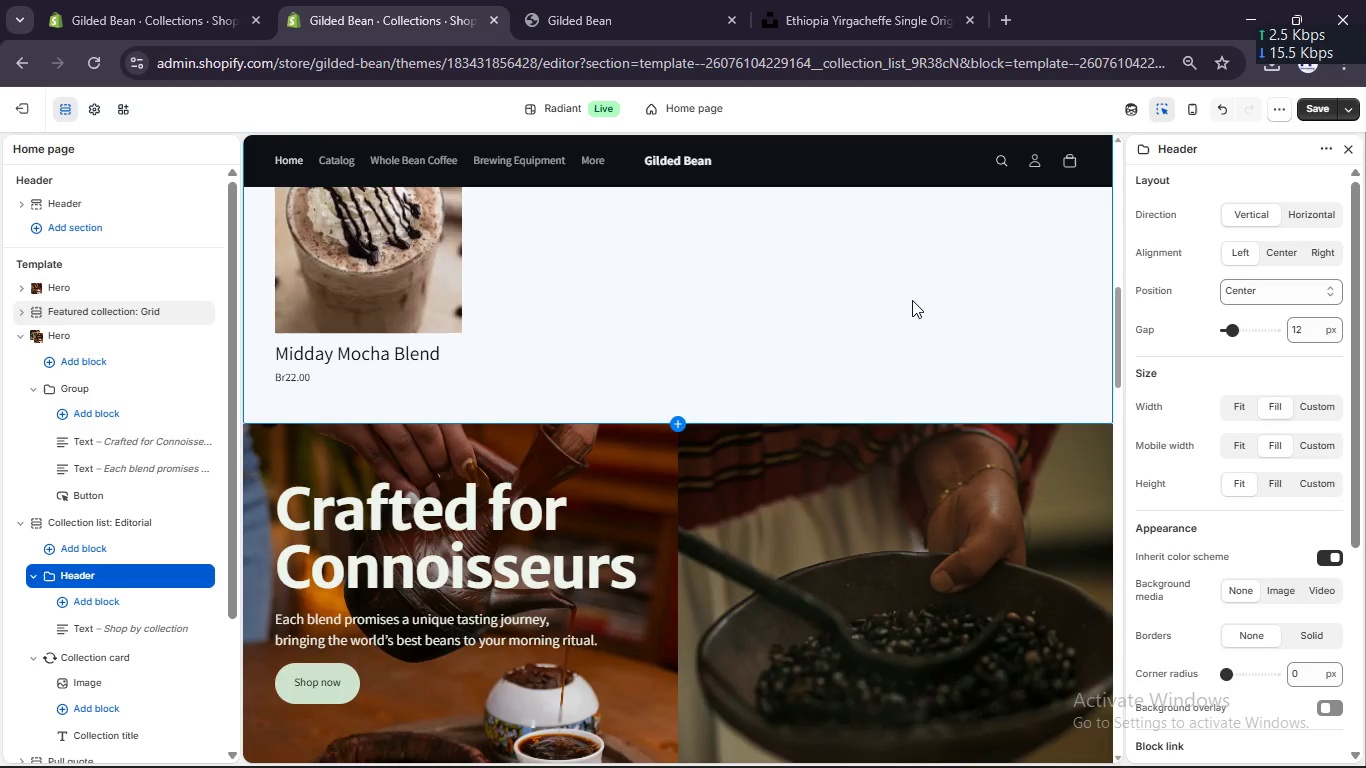 
left_click([910, 300])
 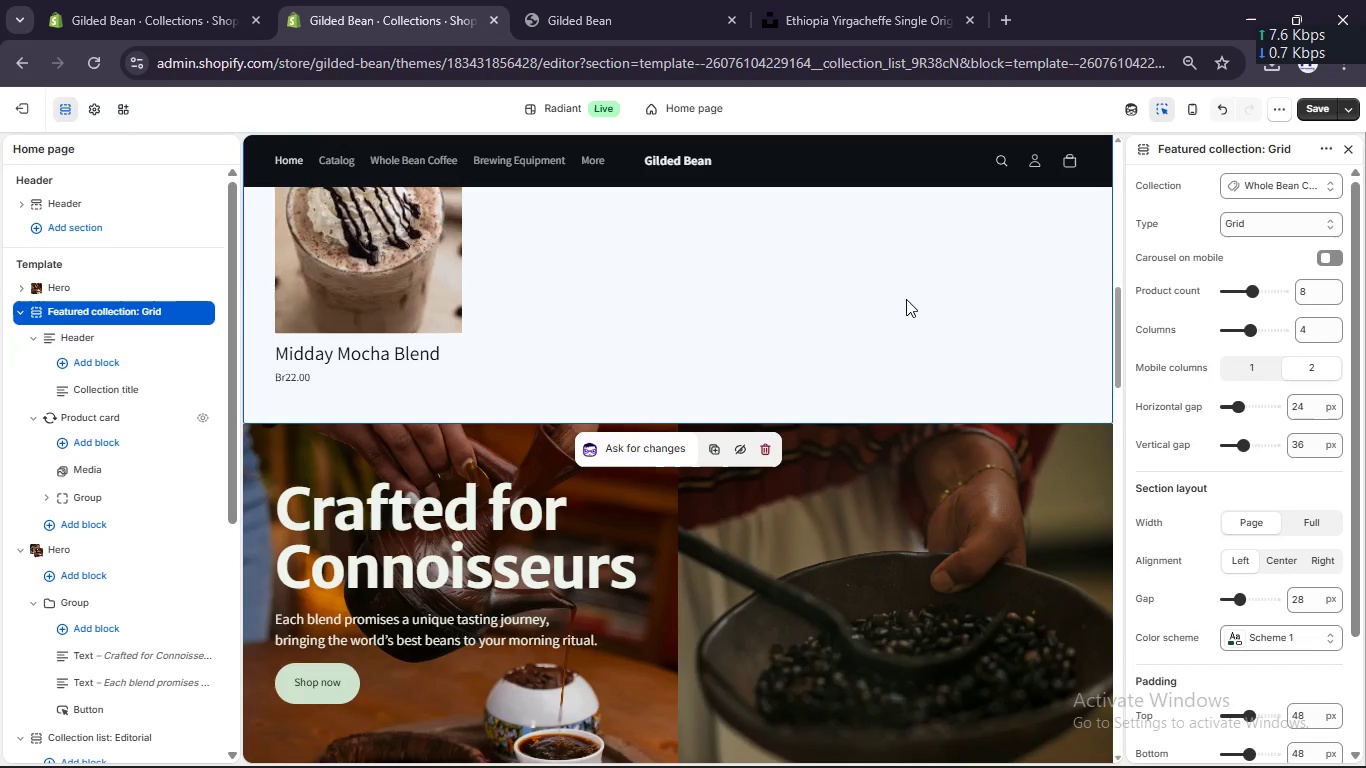 
scroll: coordinate [896, 298], scroll_direction: up, amount: 4.0
 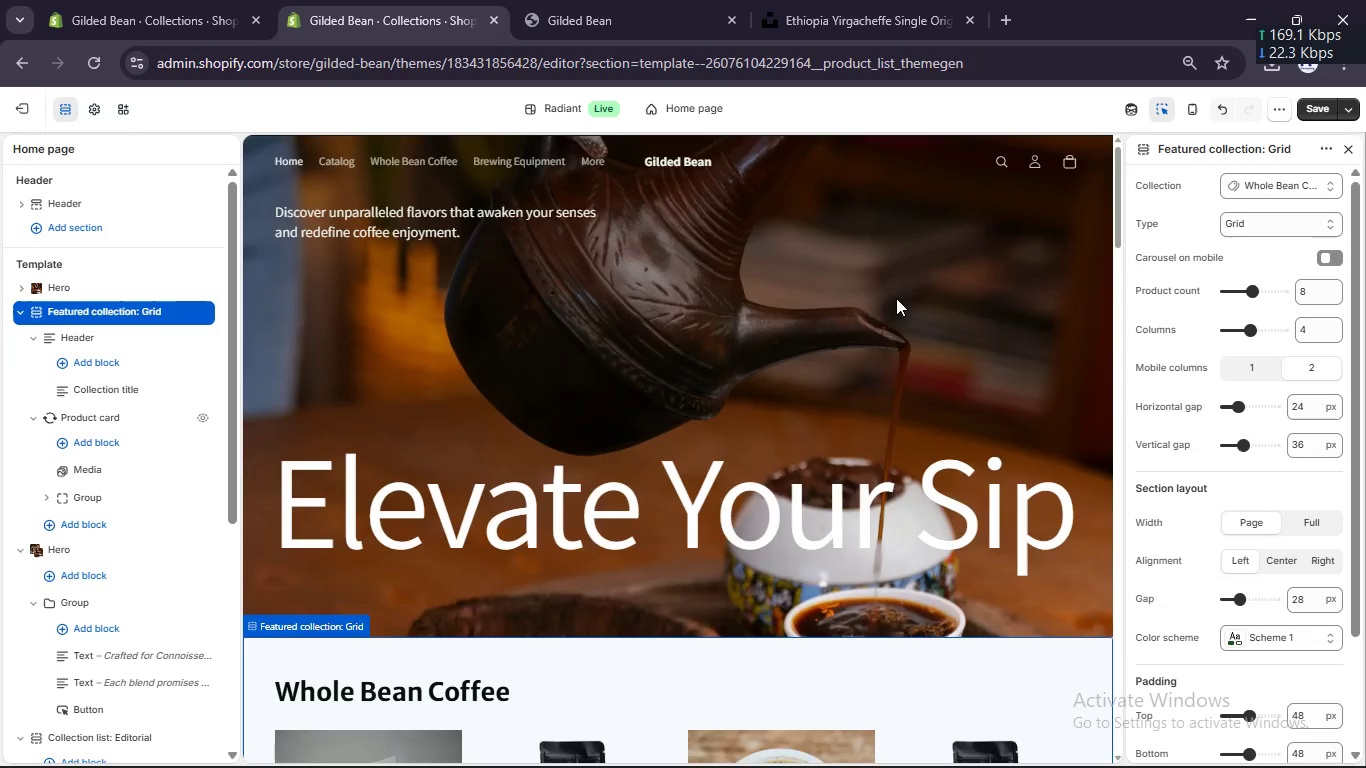 
scroll: coordinate [896, 298], scroll_direction: down, amount: 4.0
 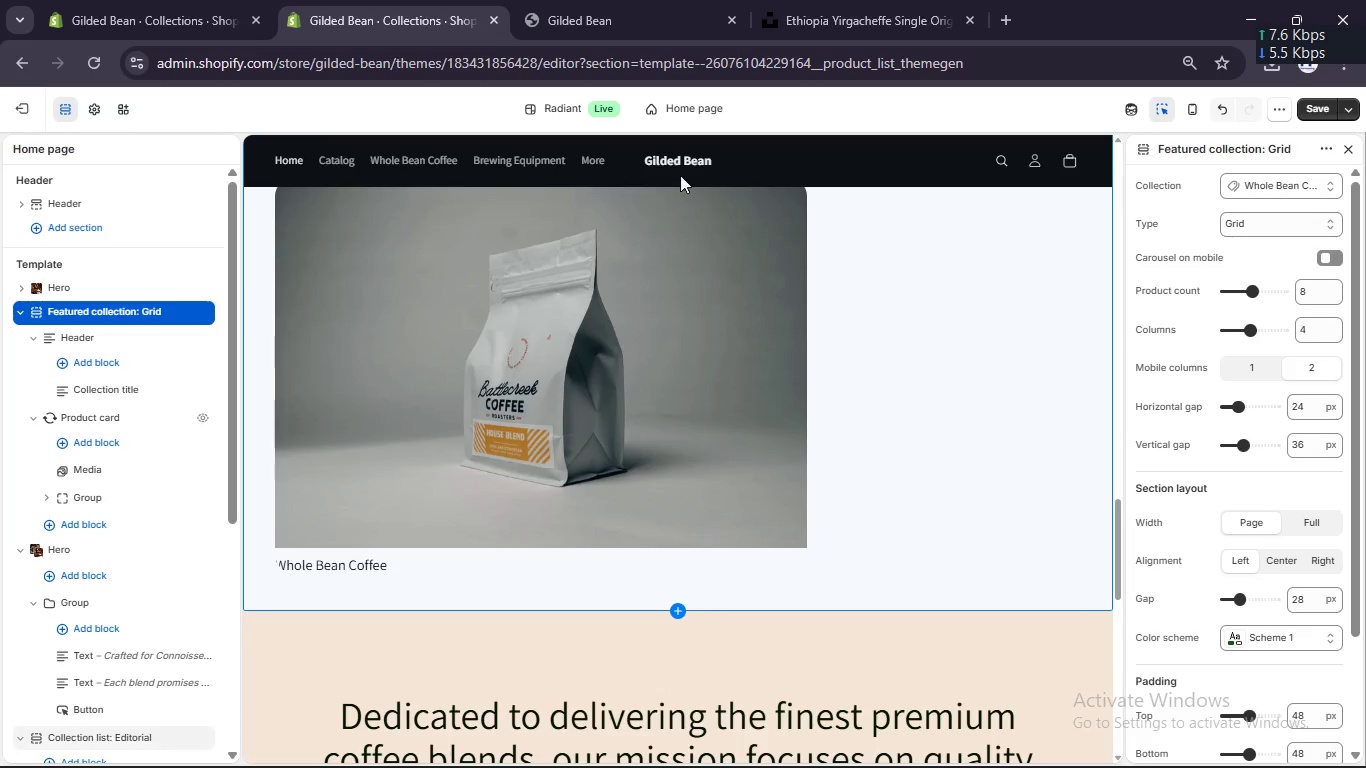 
left_click([593, 156])
 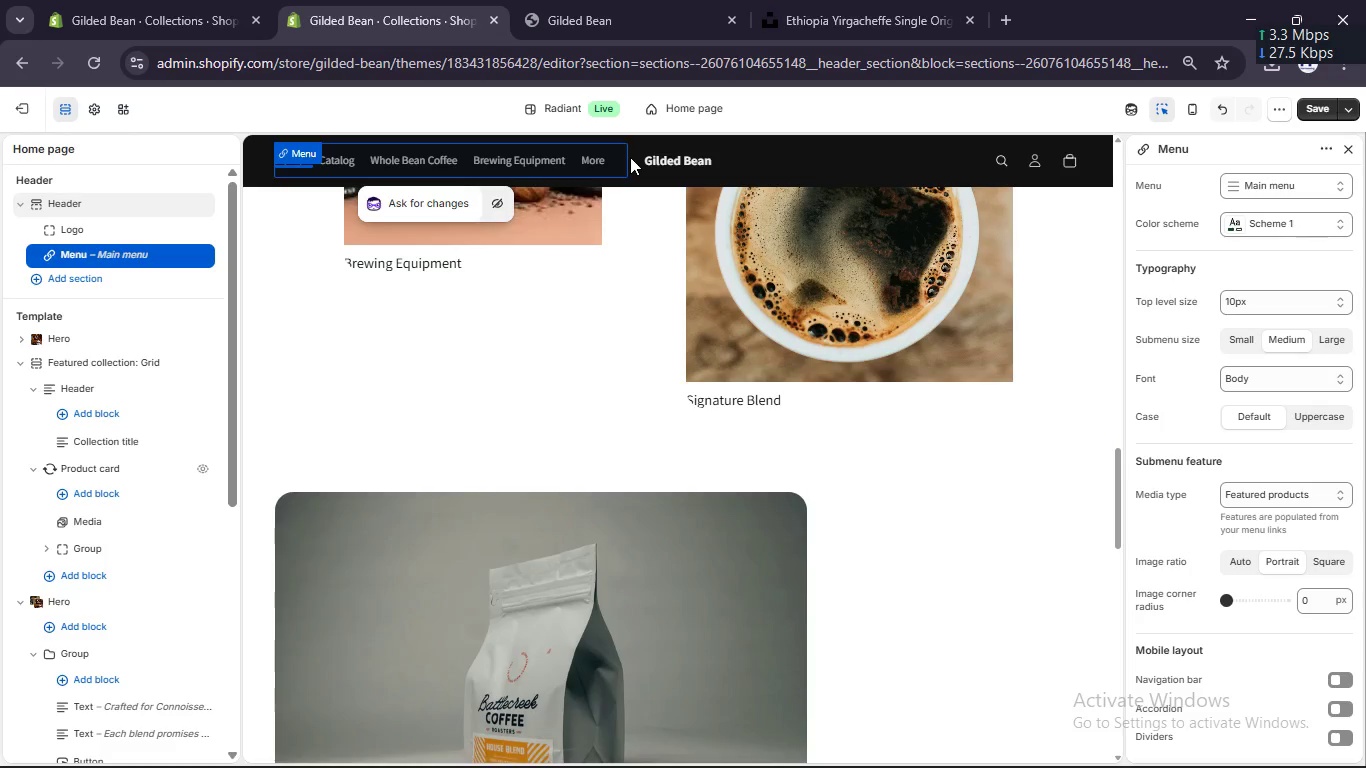 
left_click([586, 18])
 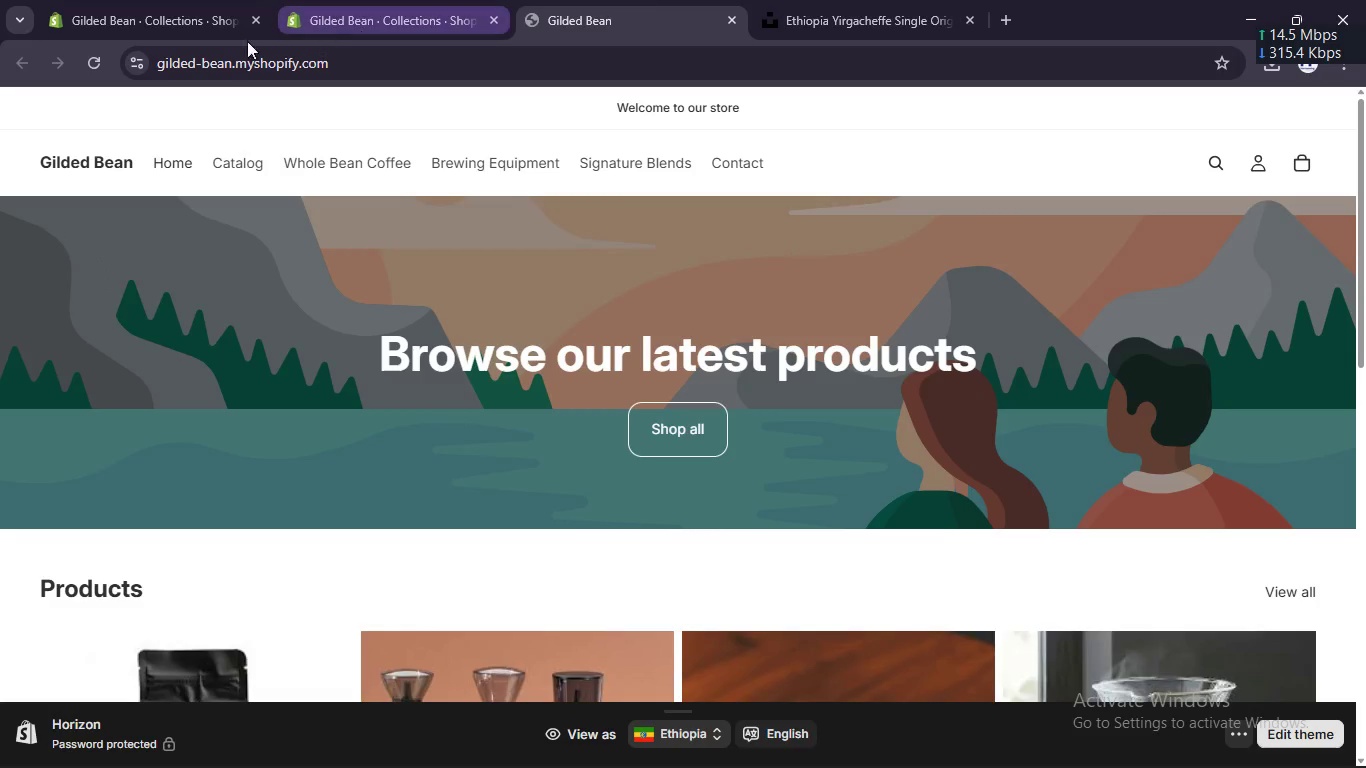 
left_click([90, 63])
 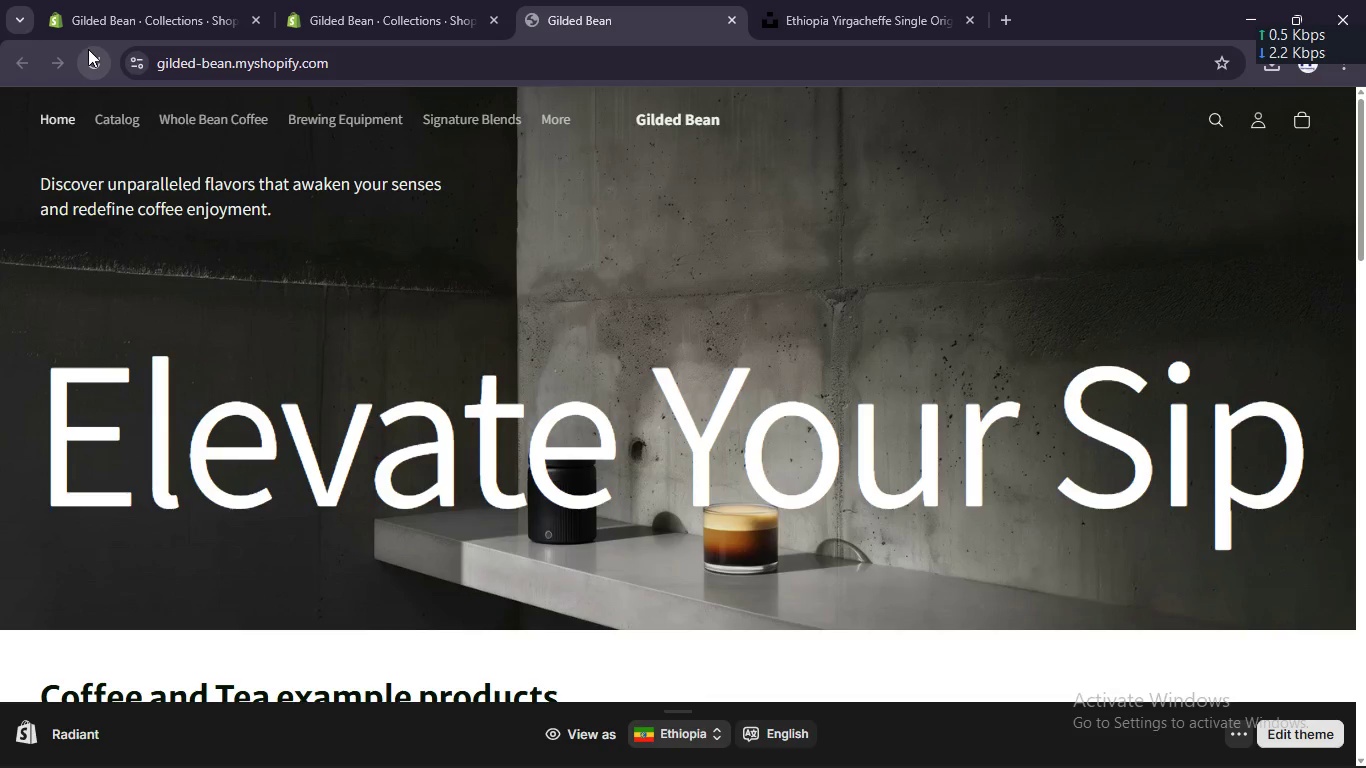 
wait(19.88)
 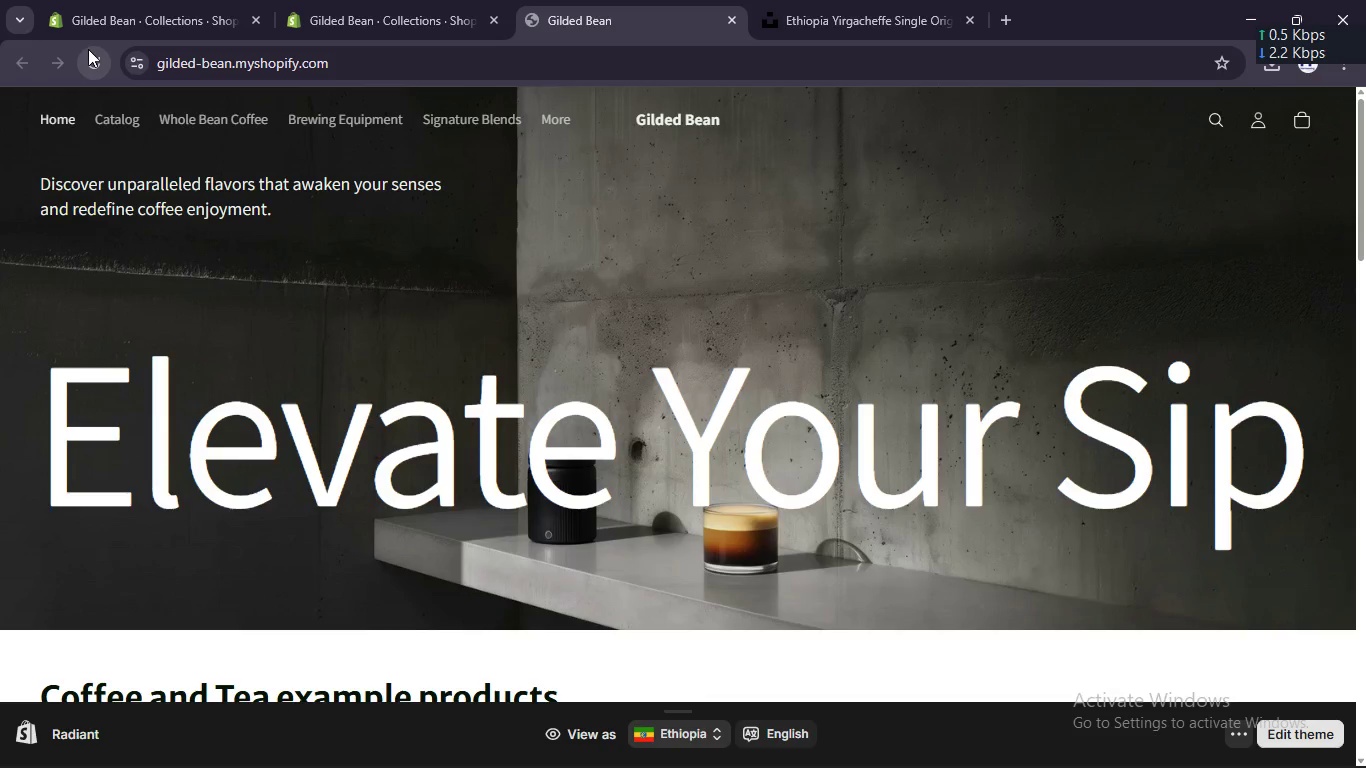 
left_click([88, 49])
 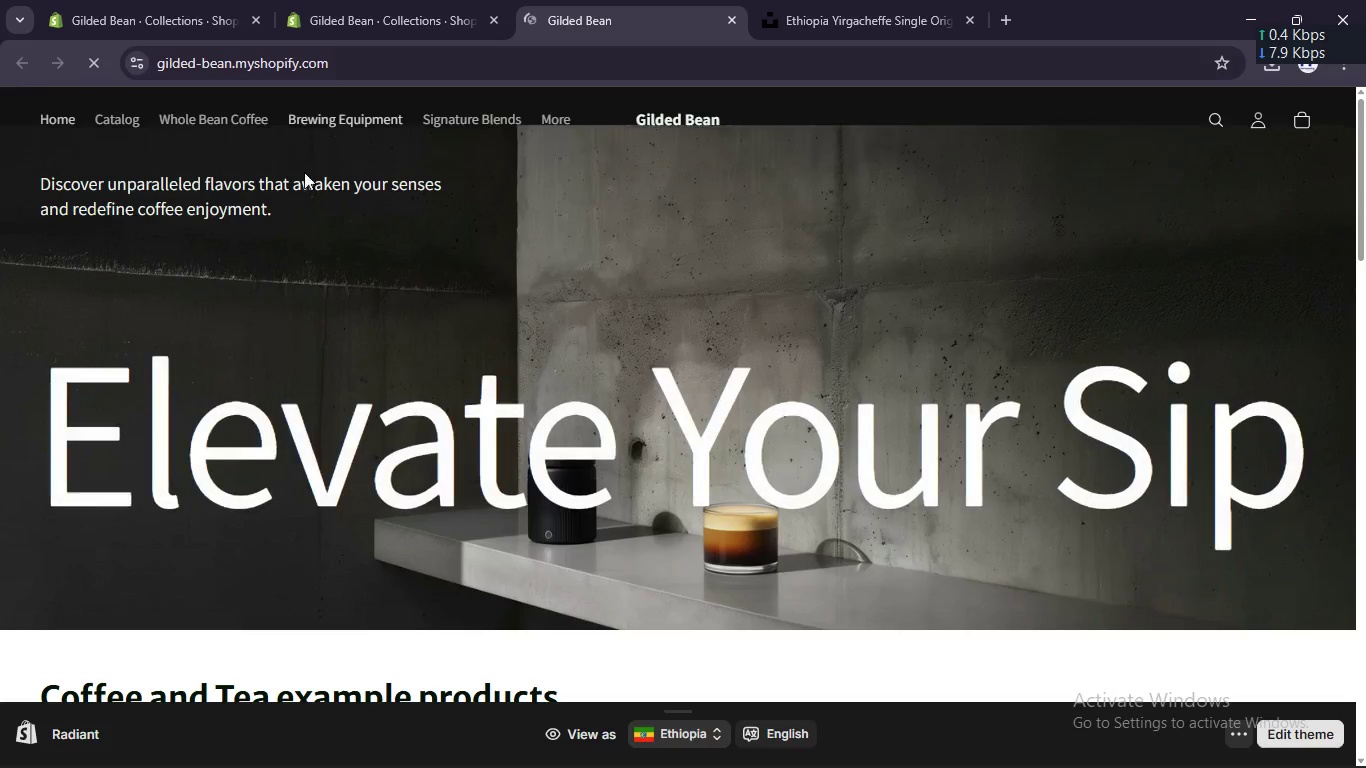 
scroll: coordinate [369, 307], scroll_direction: down, amount: 13.0
 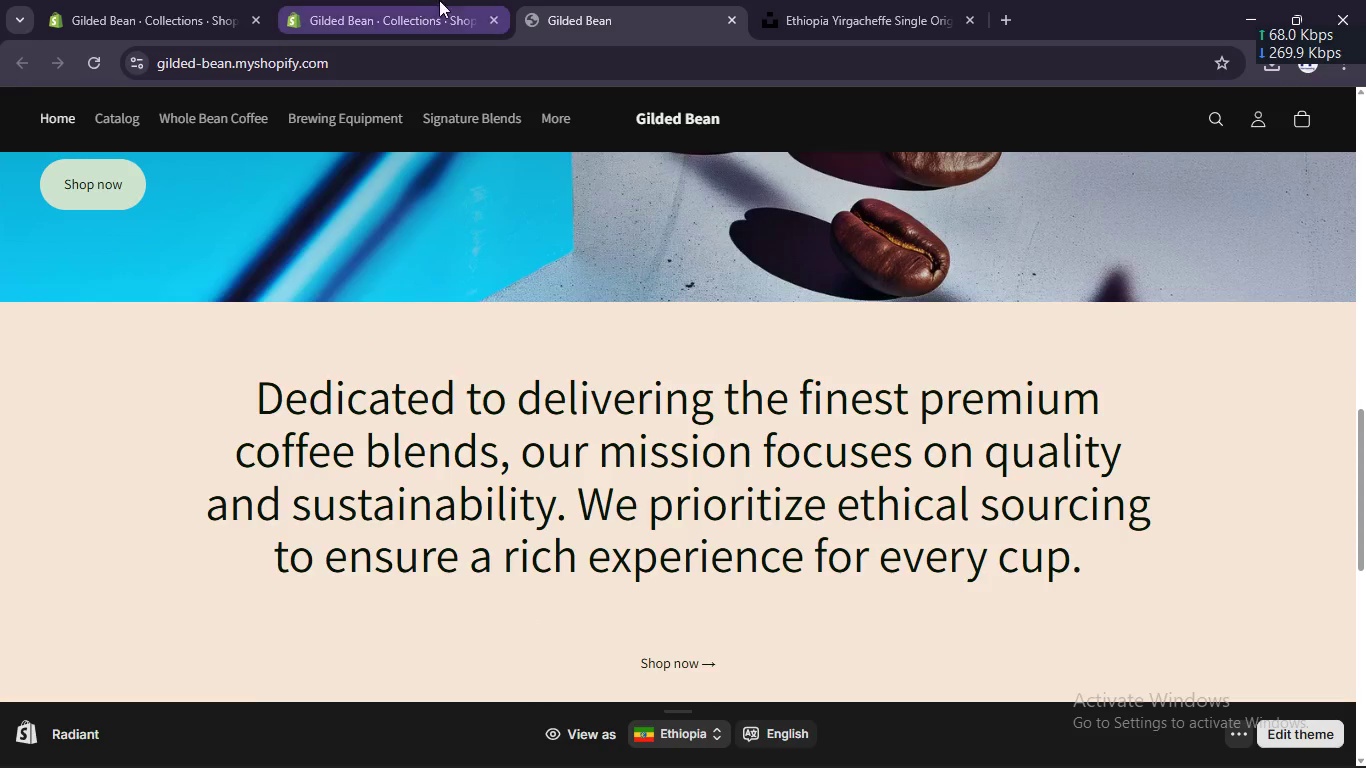 
left_click([397, 0])
 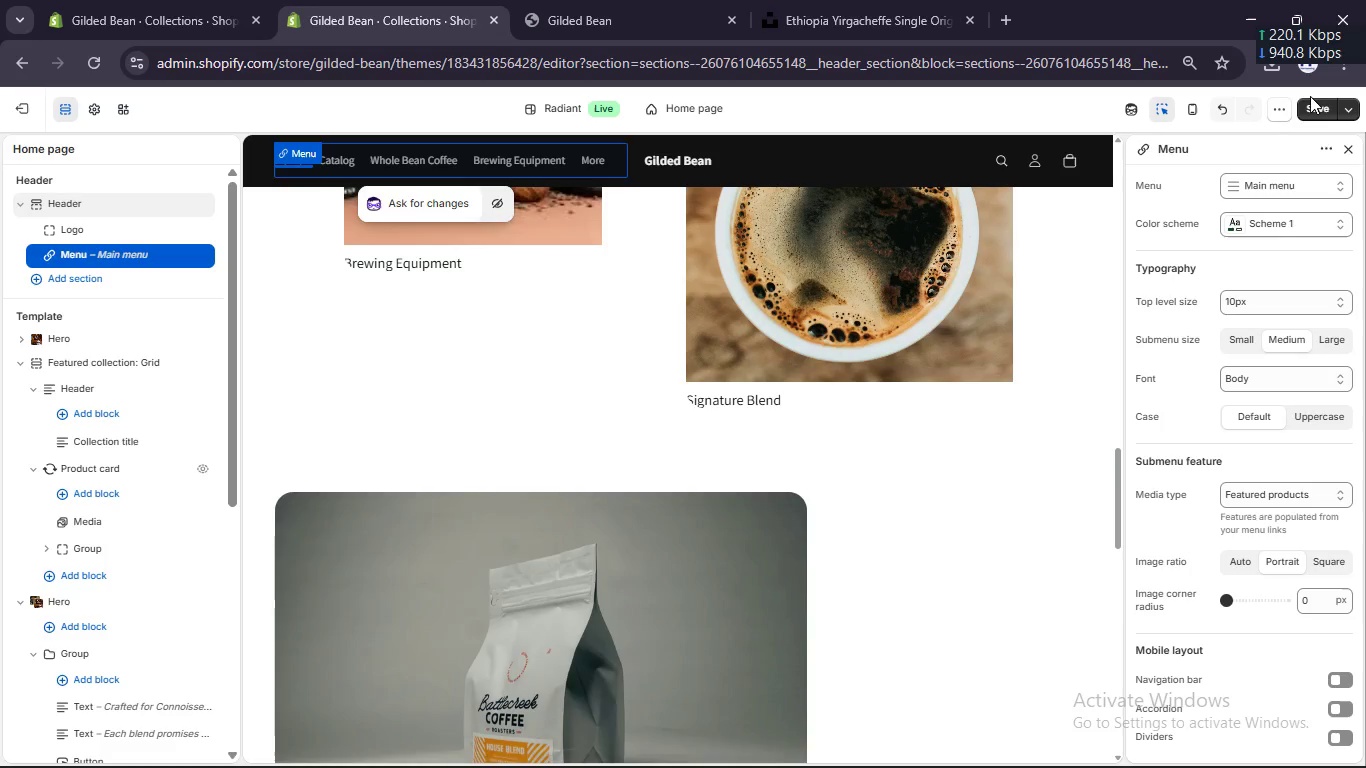 
left_click([1313, 109])
 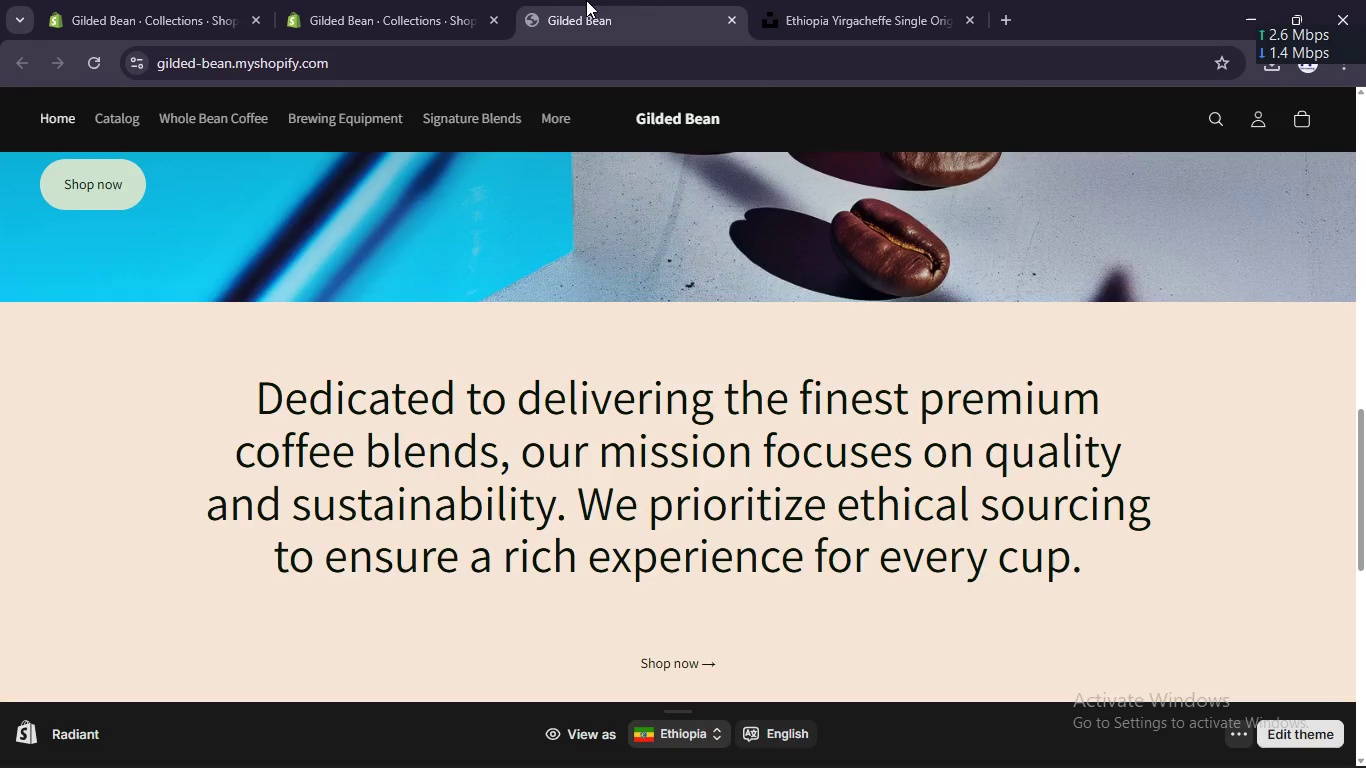 
left_click([104, 66])
 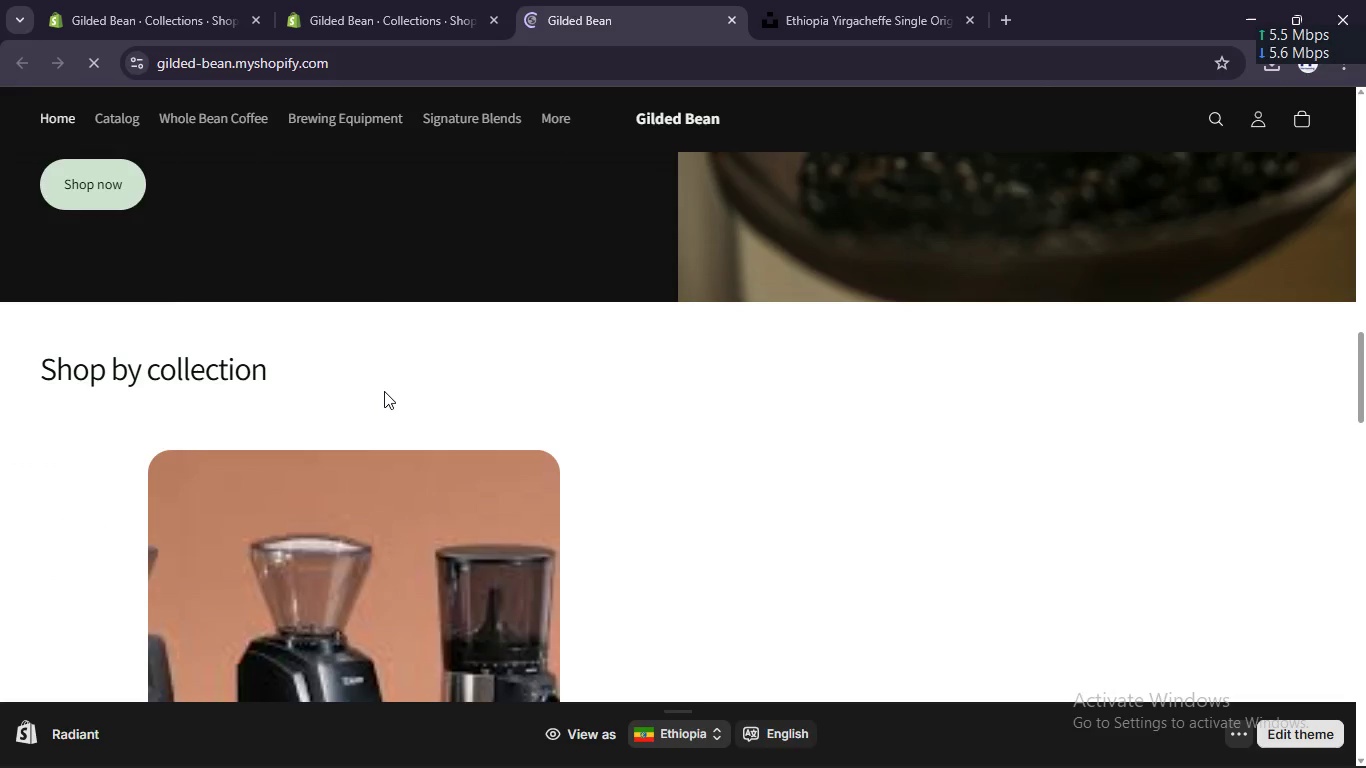 
scroll: coordinate [384, 391], scroll_direction: up, amount: 4.0
 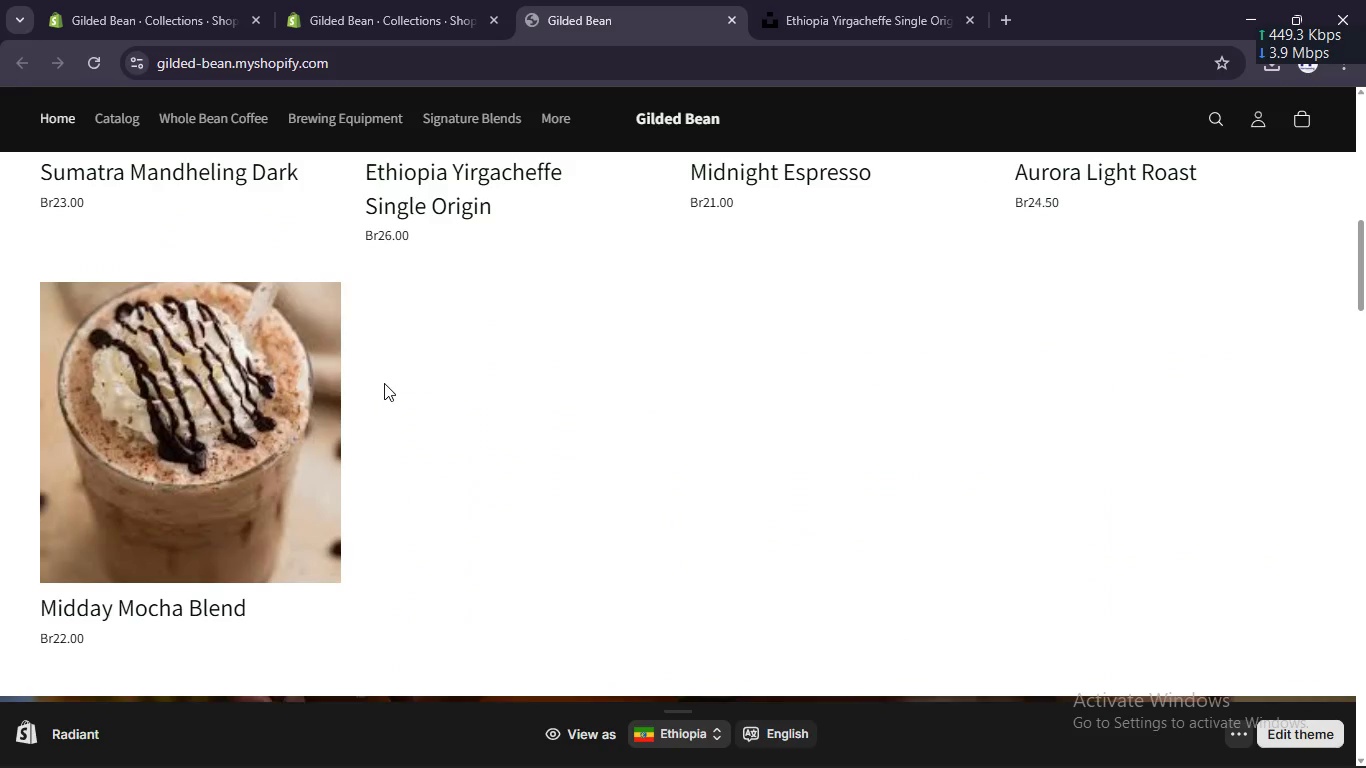 
scroll: coordinate [382, 382], scroll_direction: down, amount: 15.0
 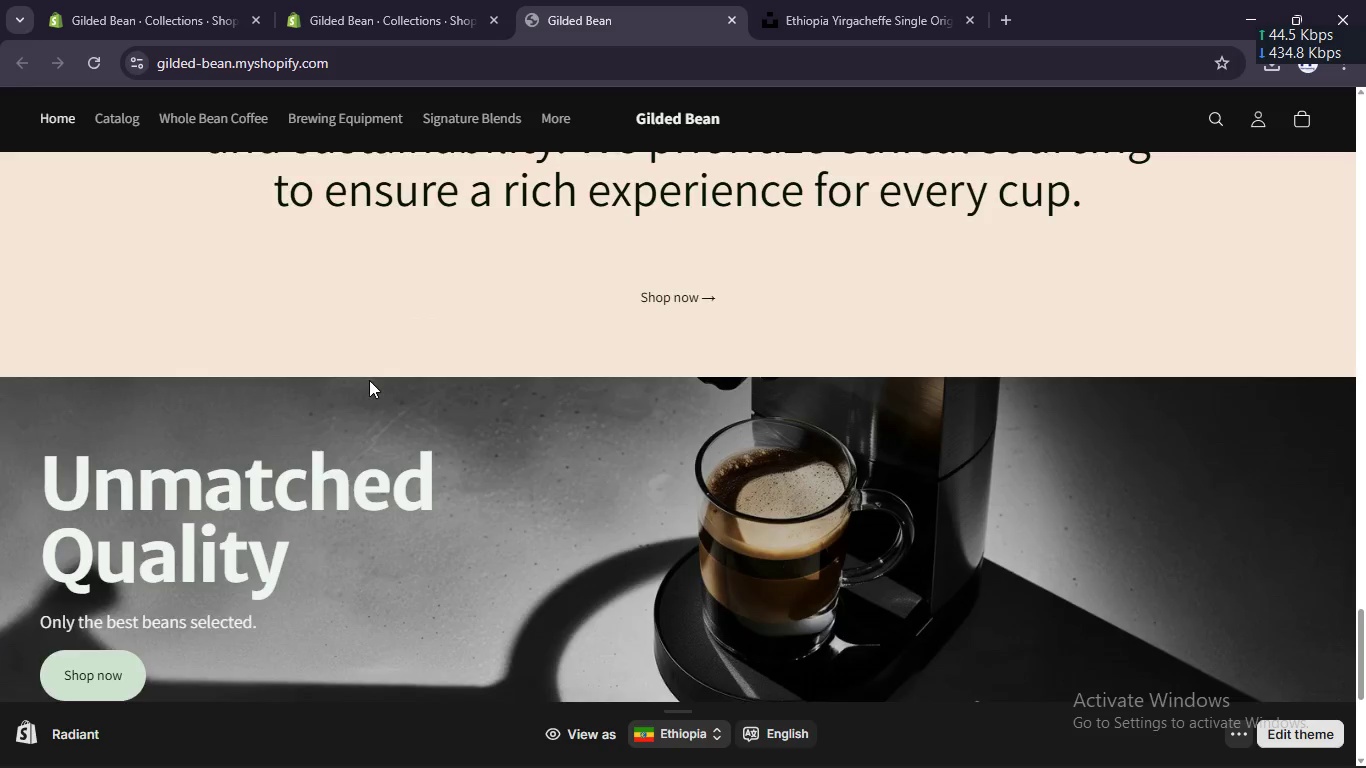 
scroll: coordinate [408, 270], scroll_direction: up, amount: 49.0
 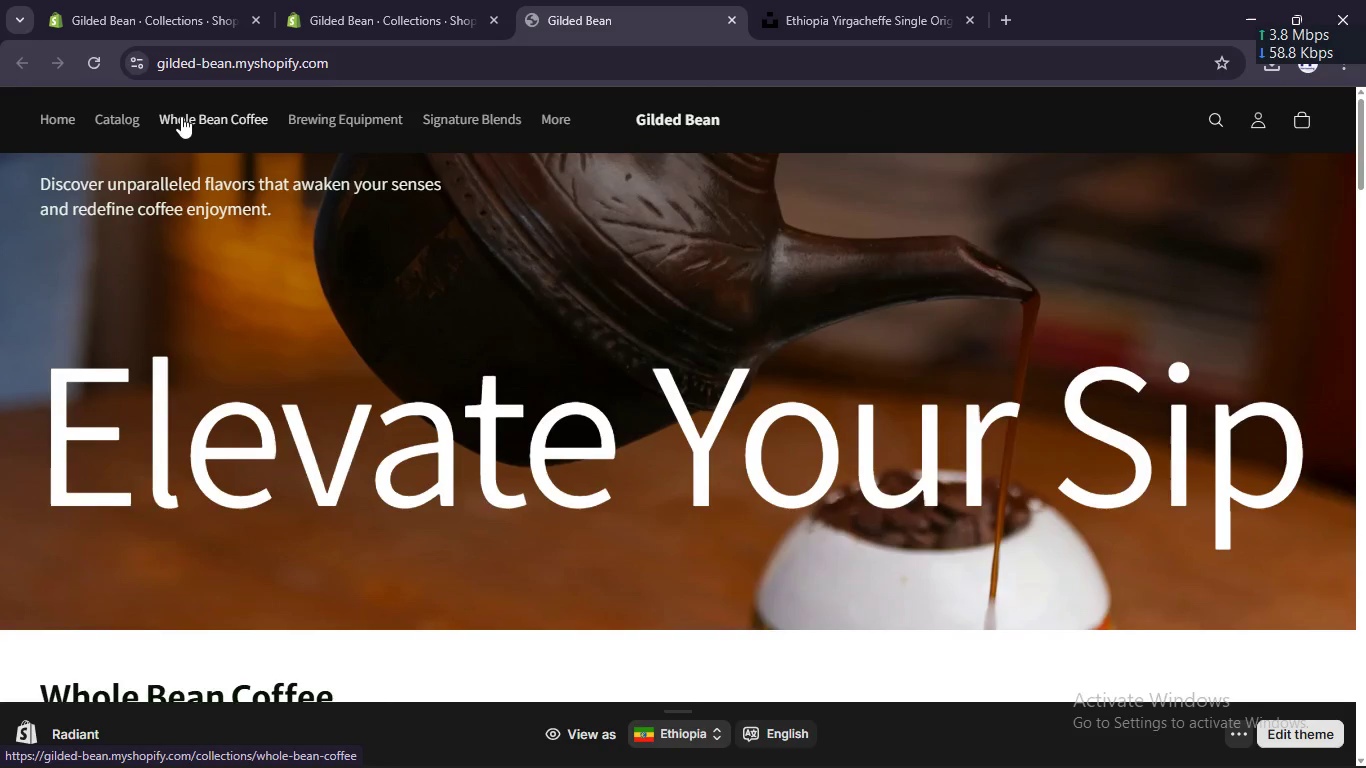 
wait(6.06)
 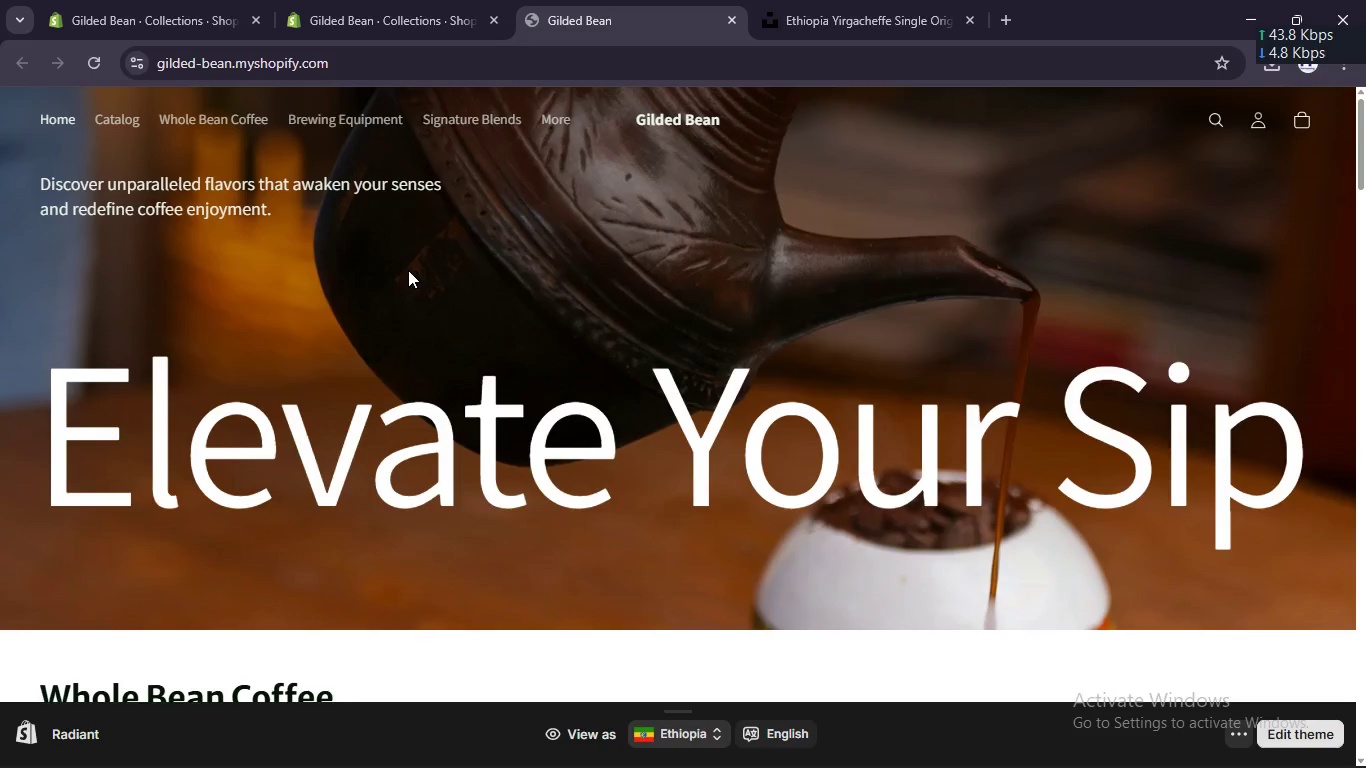 
left_click([107, 121])
 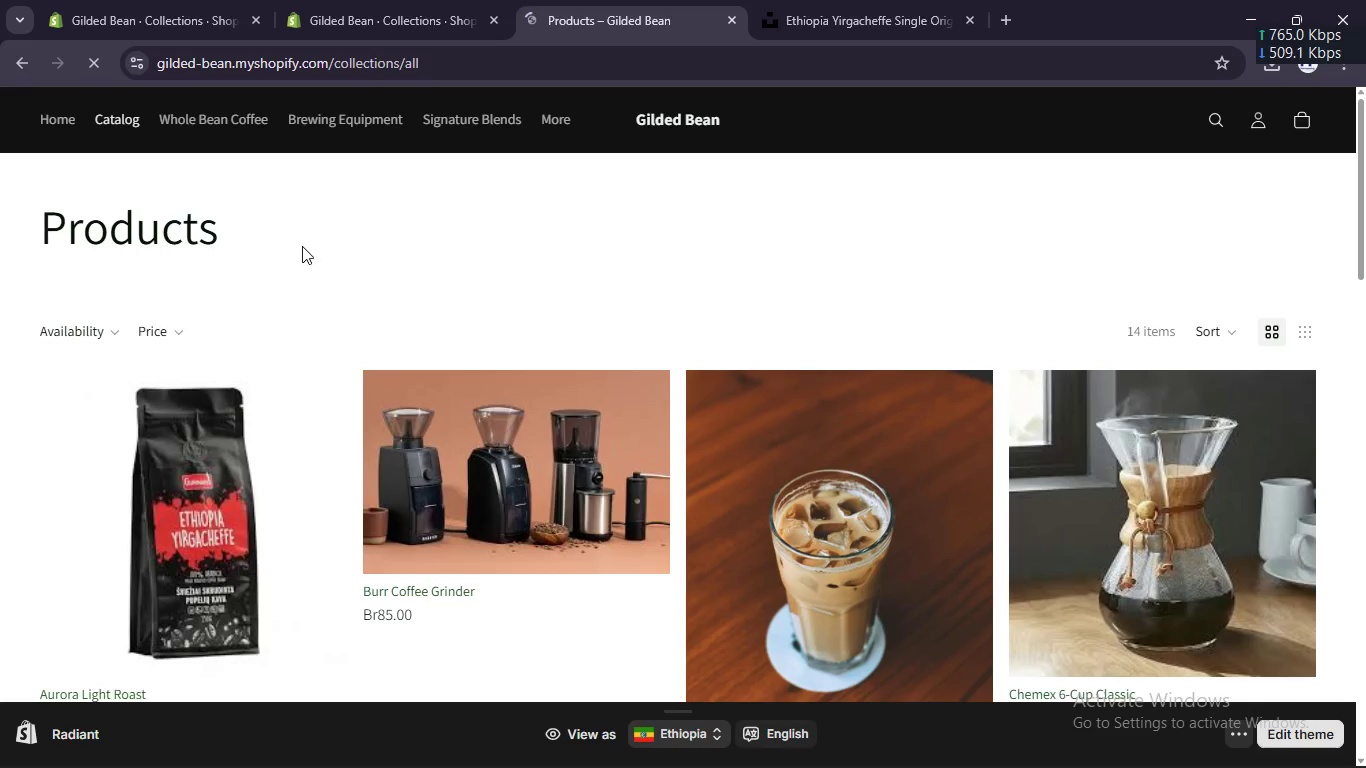 
left_click([200, 0])
 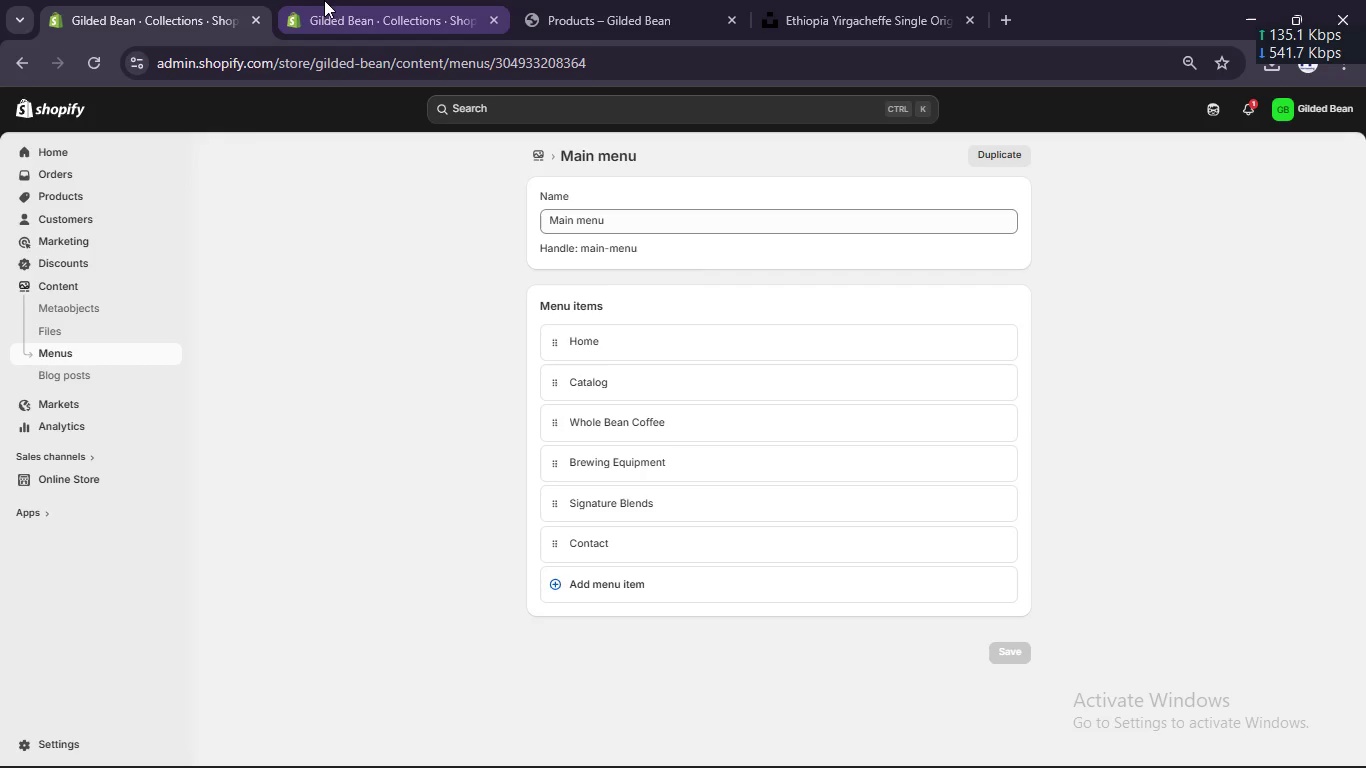 
left_click([324, 0])
 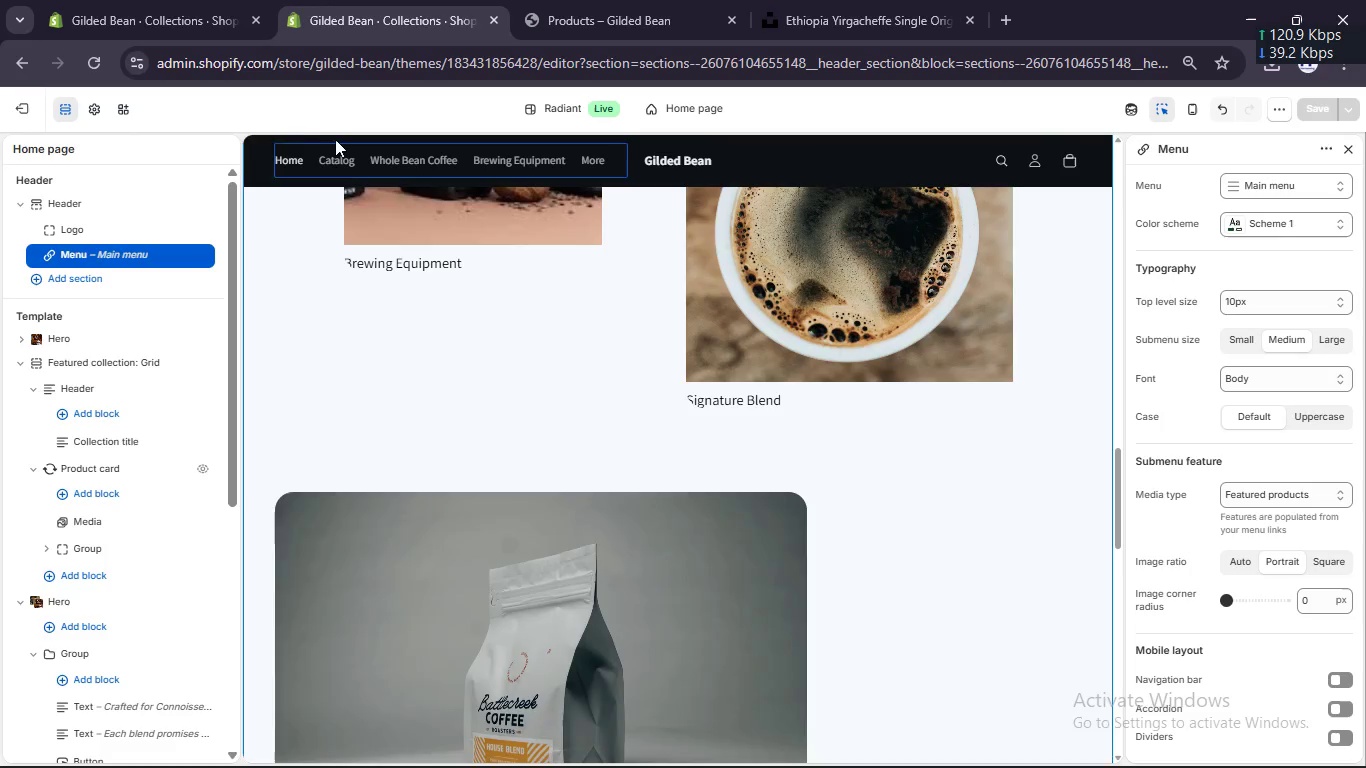 
double_click([333, 153])
 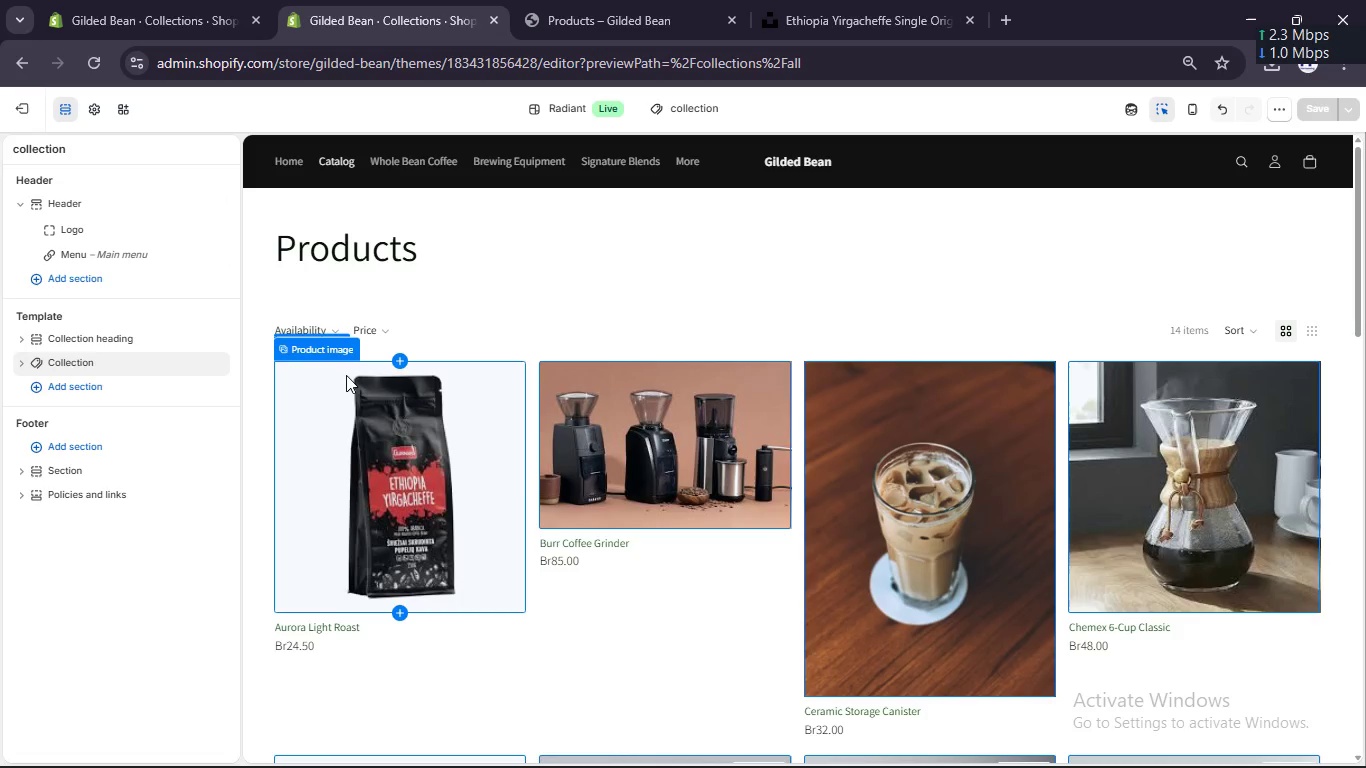 
wait(5.27)
 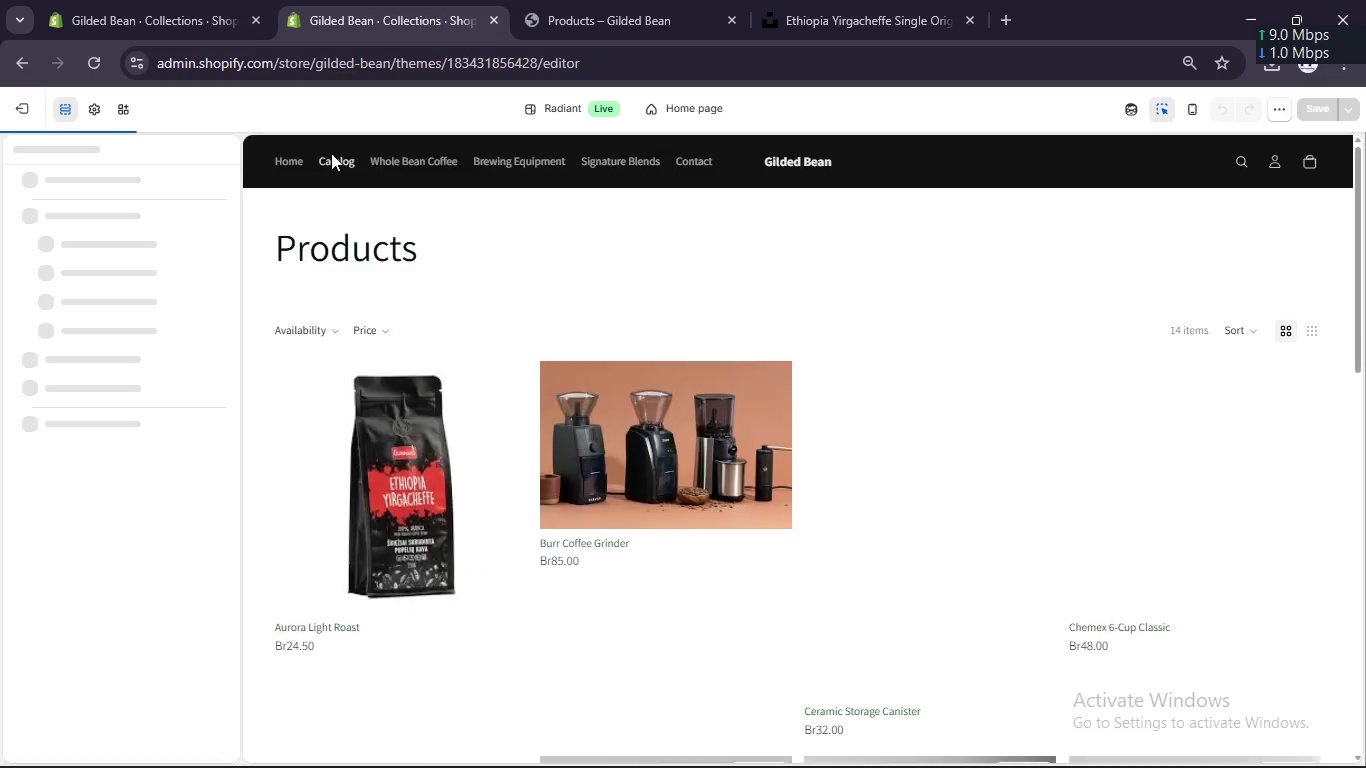 
left_click([92, 357])
 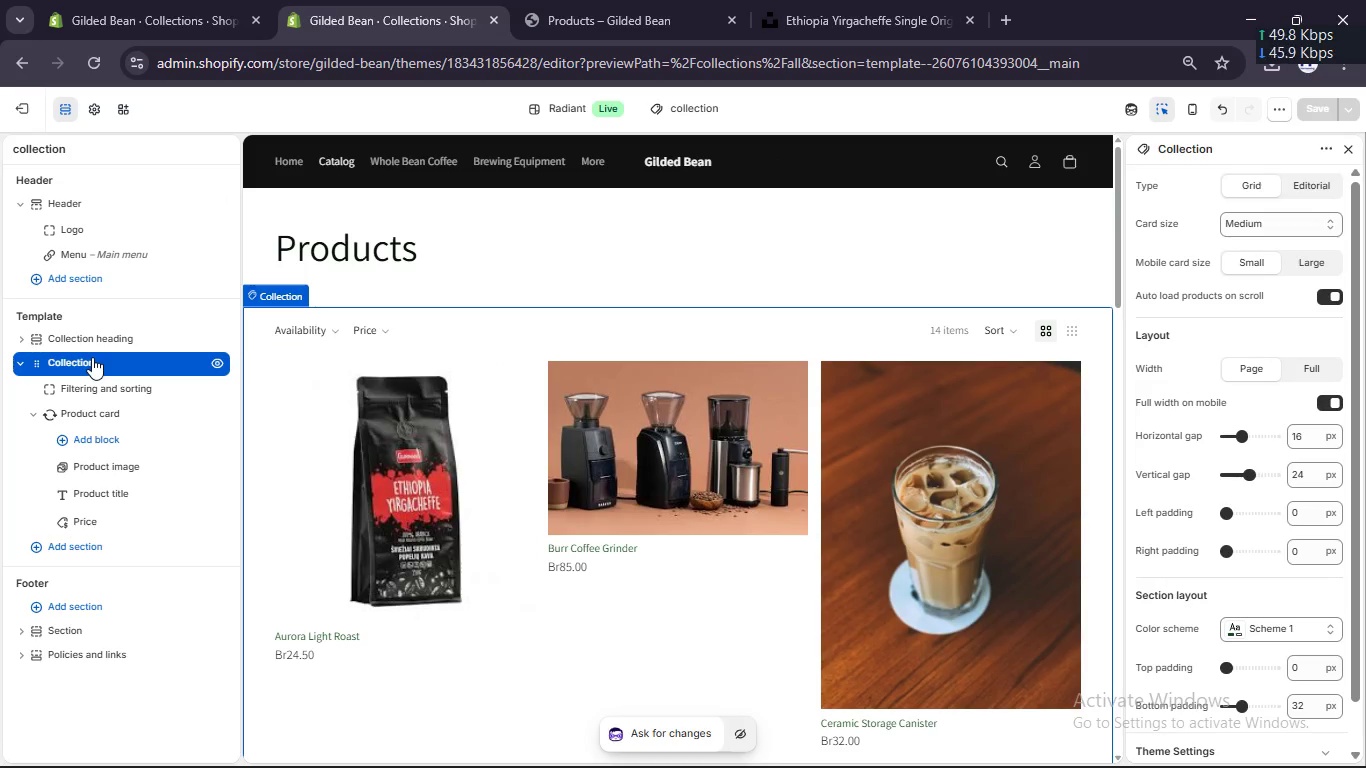 
wait(8.8)
 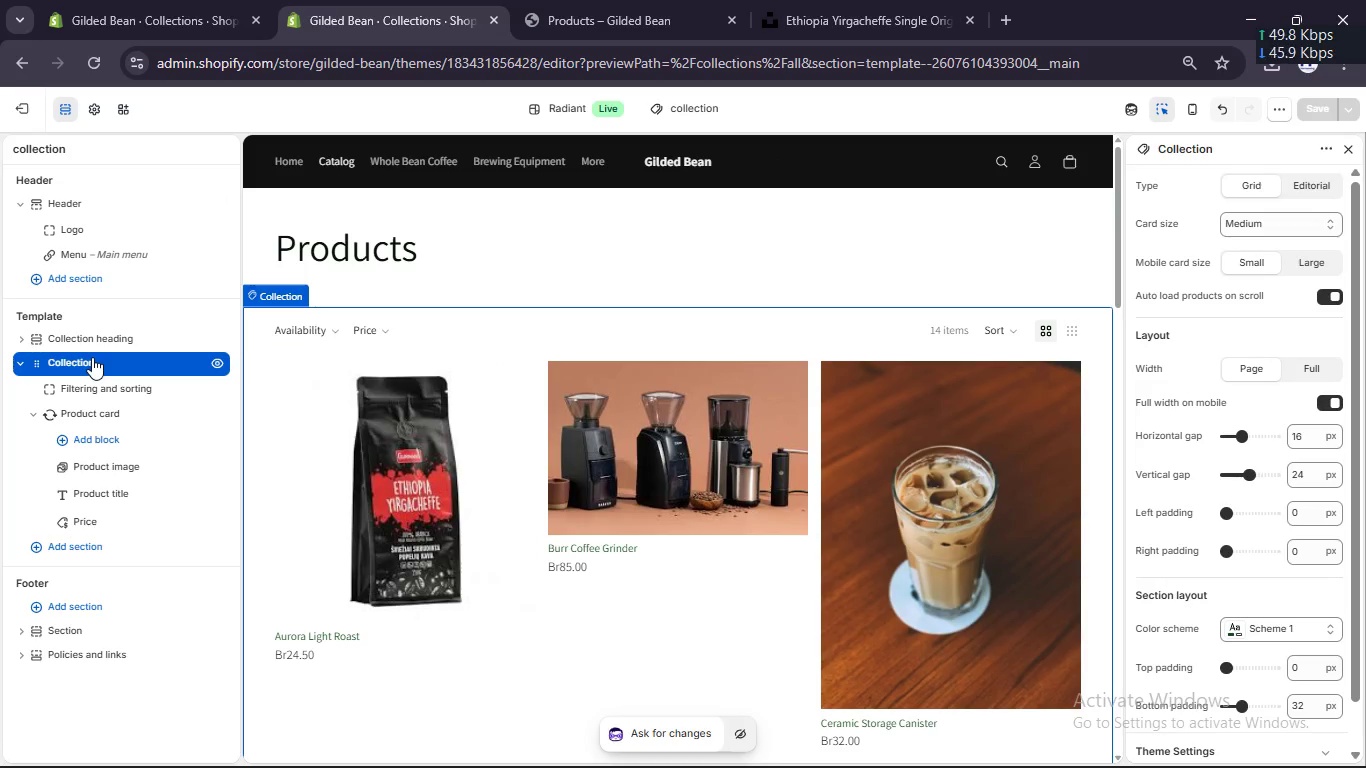 
left_click([1299, 225])
 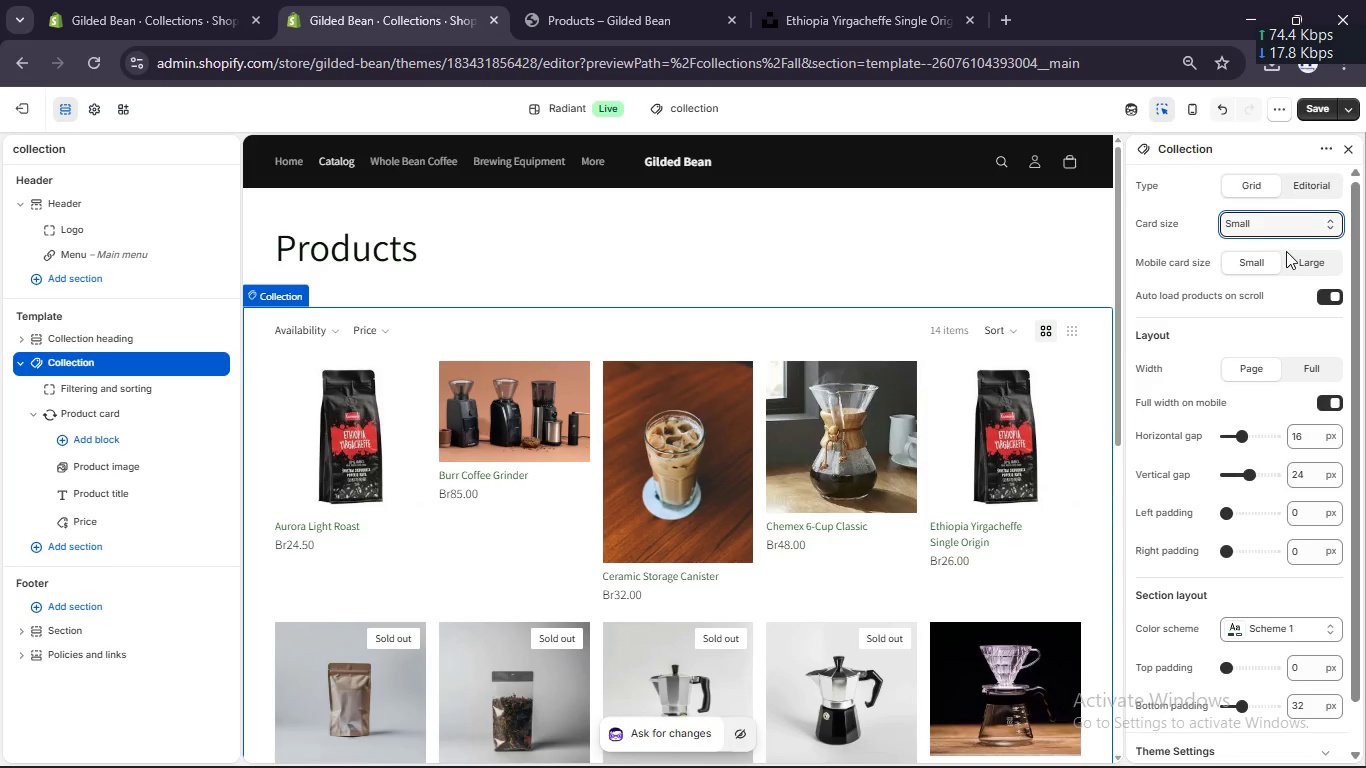 
scroll: coordinate [1252, 370], scroll_direction: down, amount: 7.0
 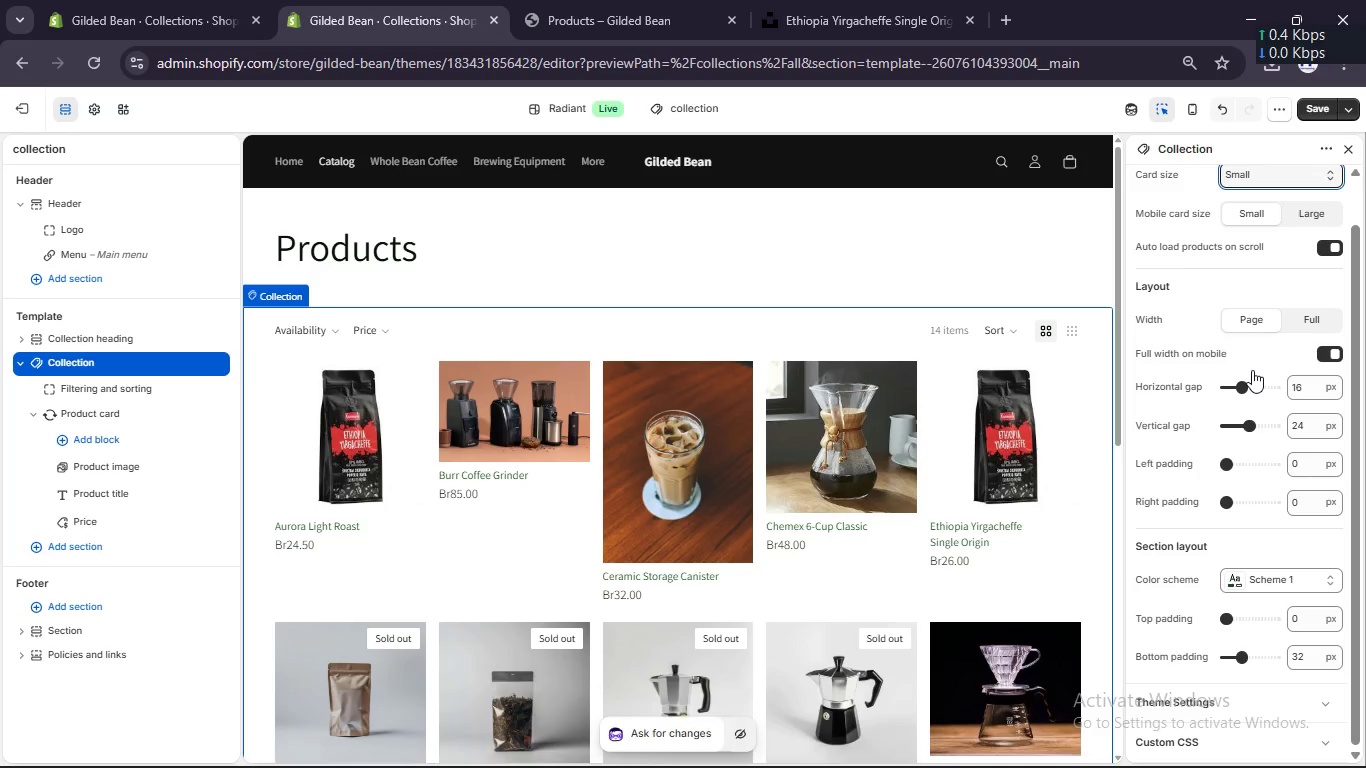 
scroll: coordinate [1252, 370], scroll_direction: up, amount: 1.0
 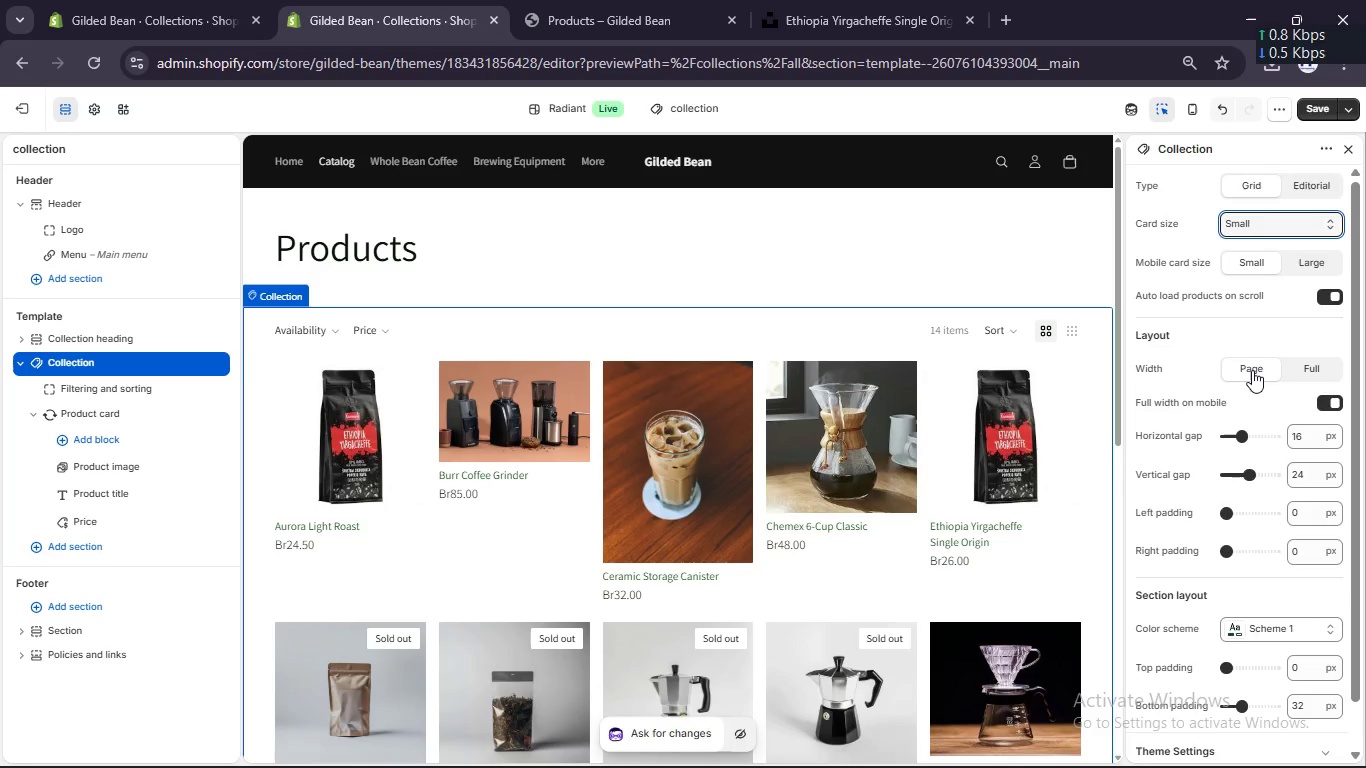 
wait(6.03)
 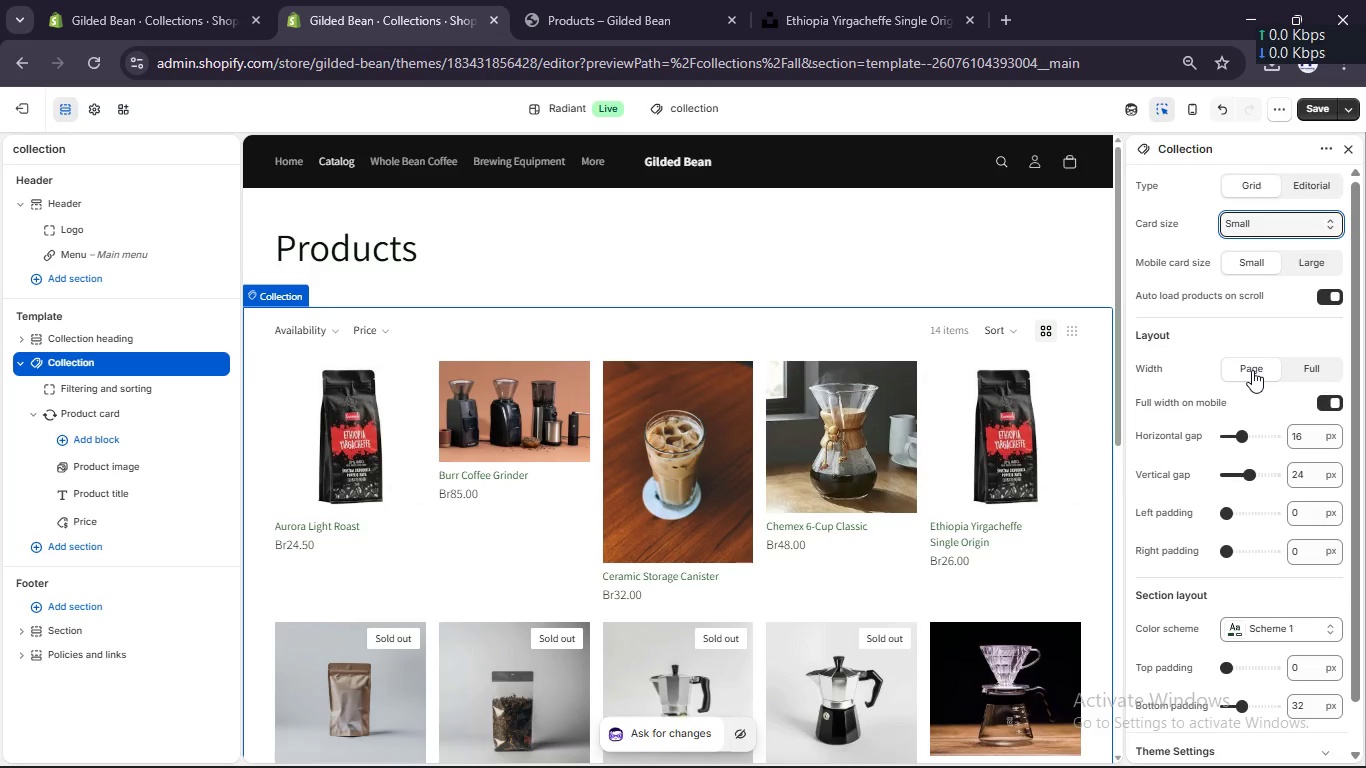 
scroll: coordinate [1252, 370], scroll_direction: down, amount: 2.0
 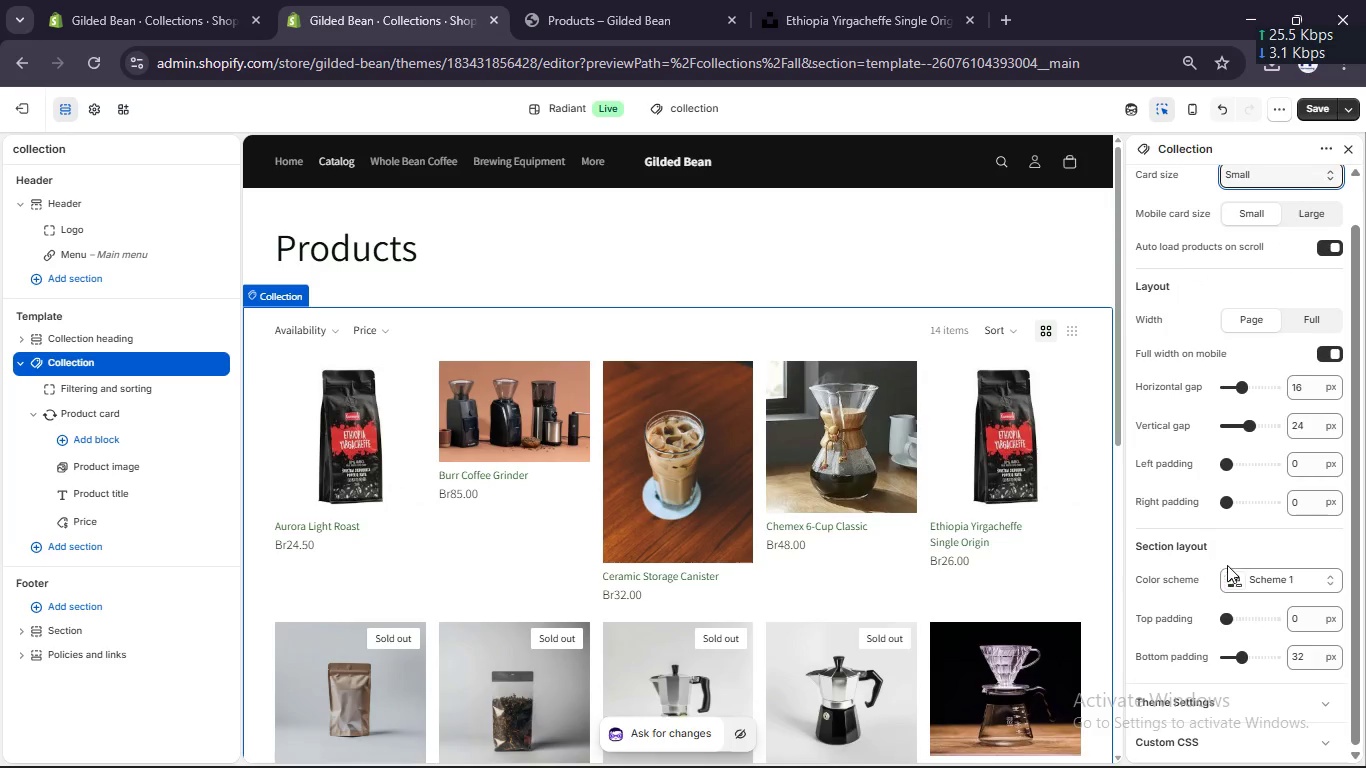 
left_click([1229, 574])
 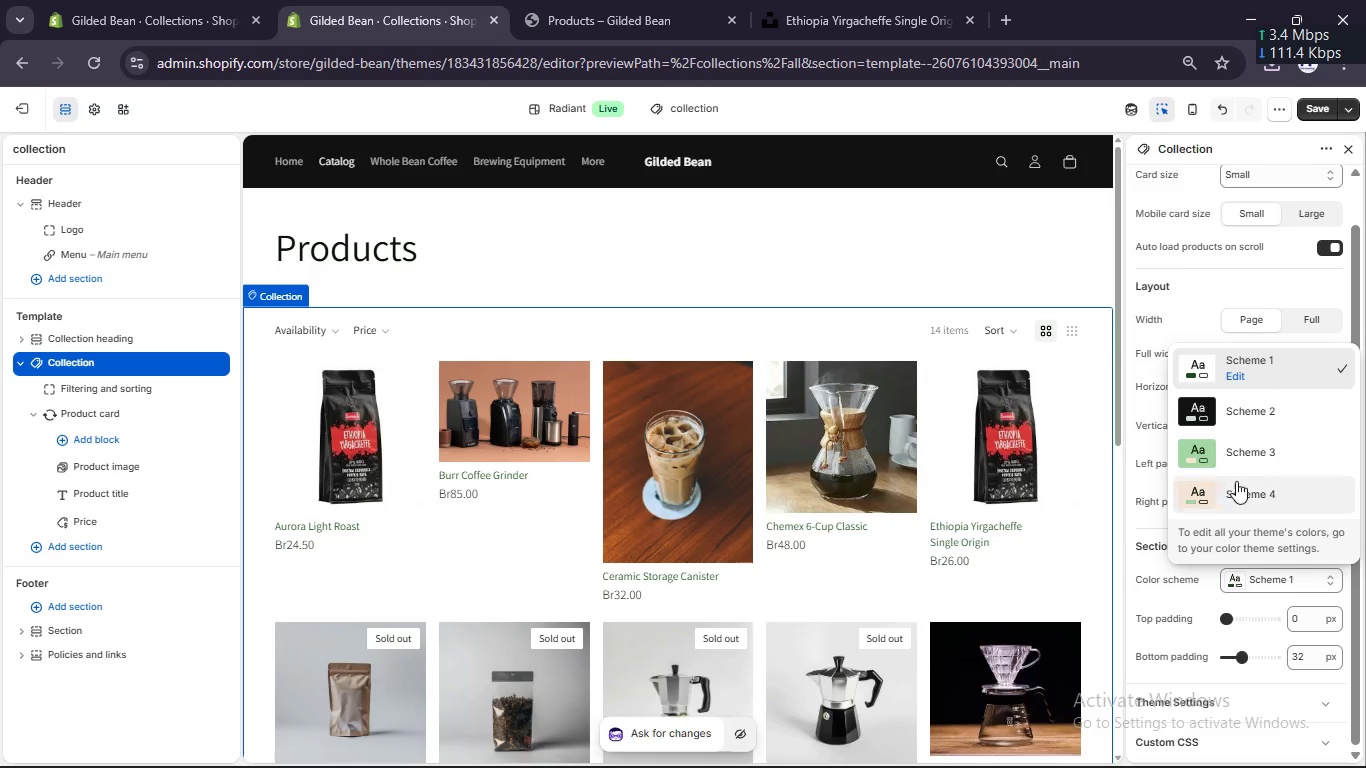 
left_click([1257, 420])
 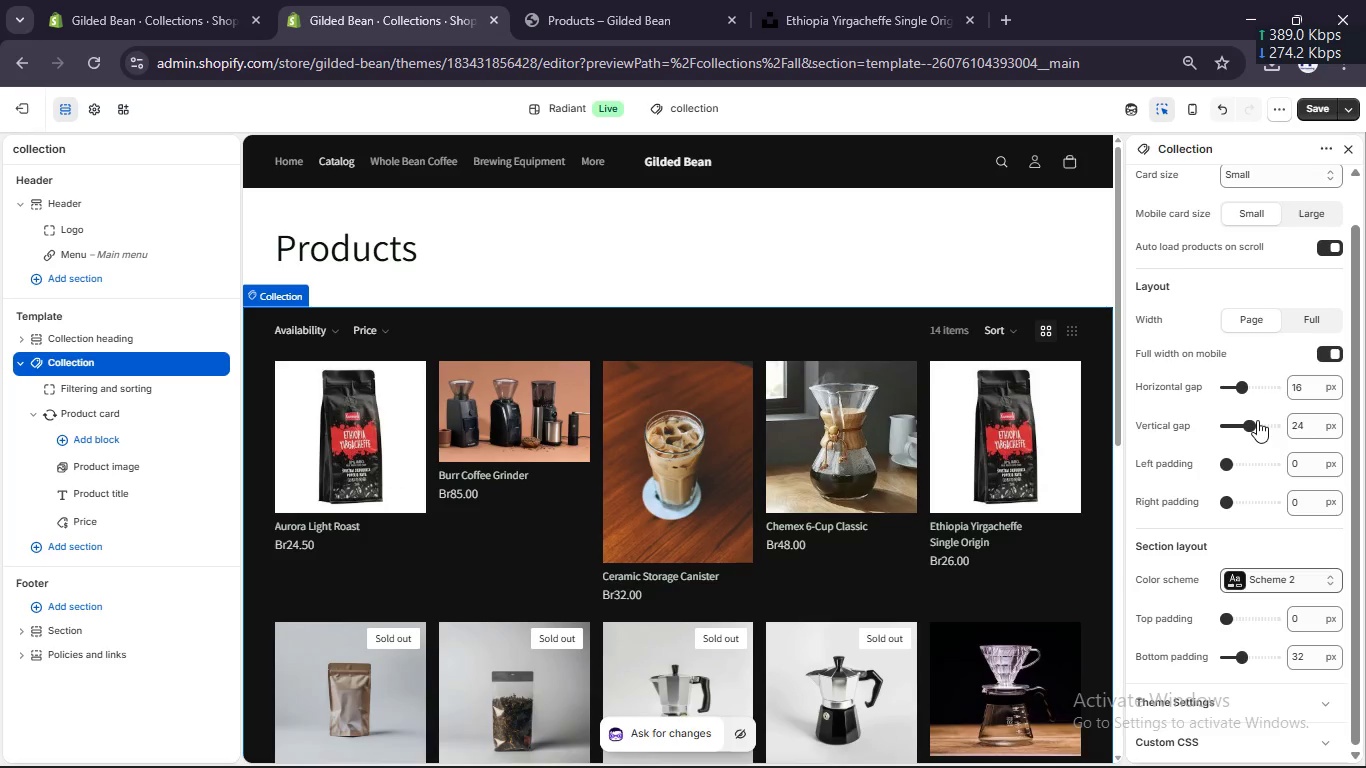 
scroll: coordinate [1268, 686], scroll_direction: down, amount: 8.0
 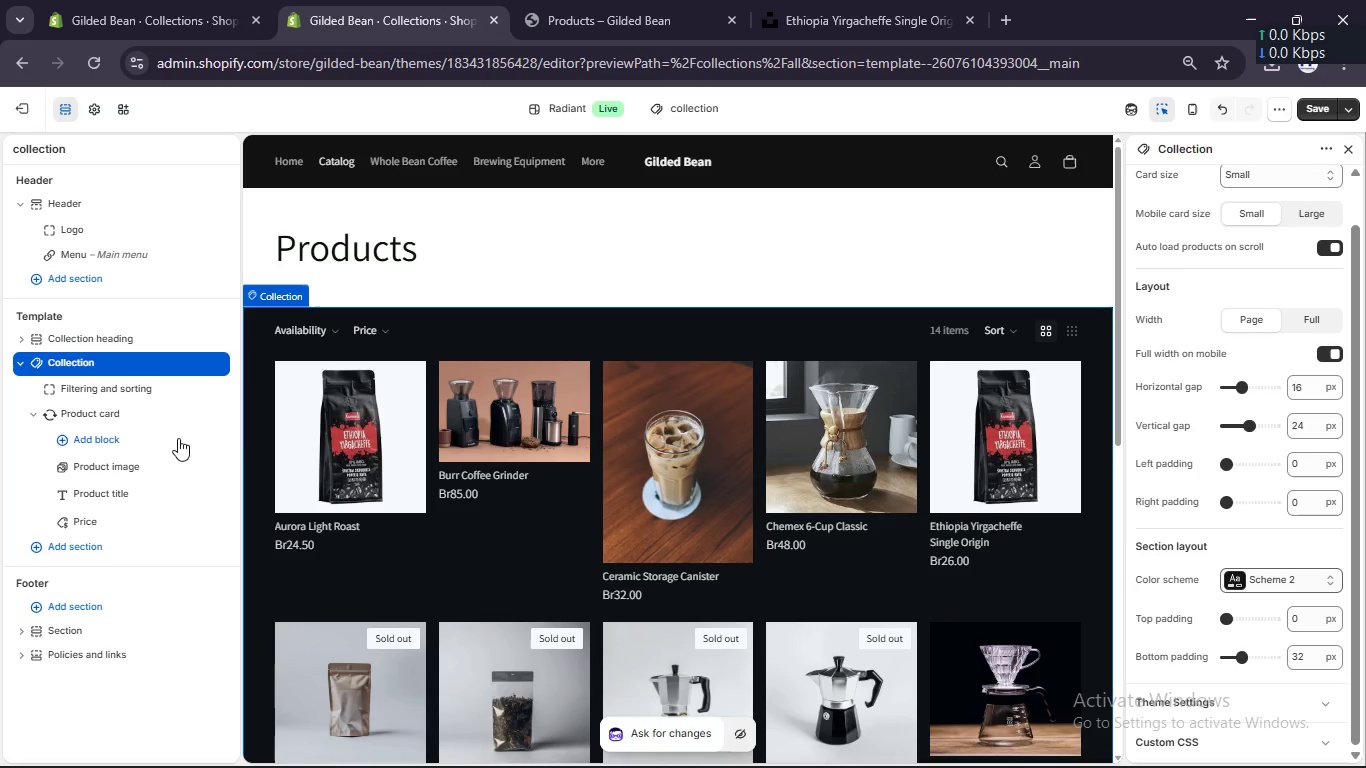 
left_click([128, 407])
 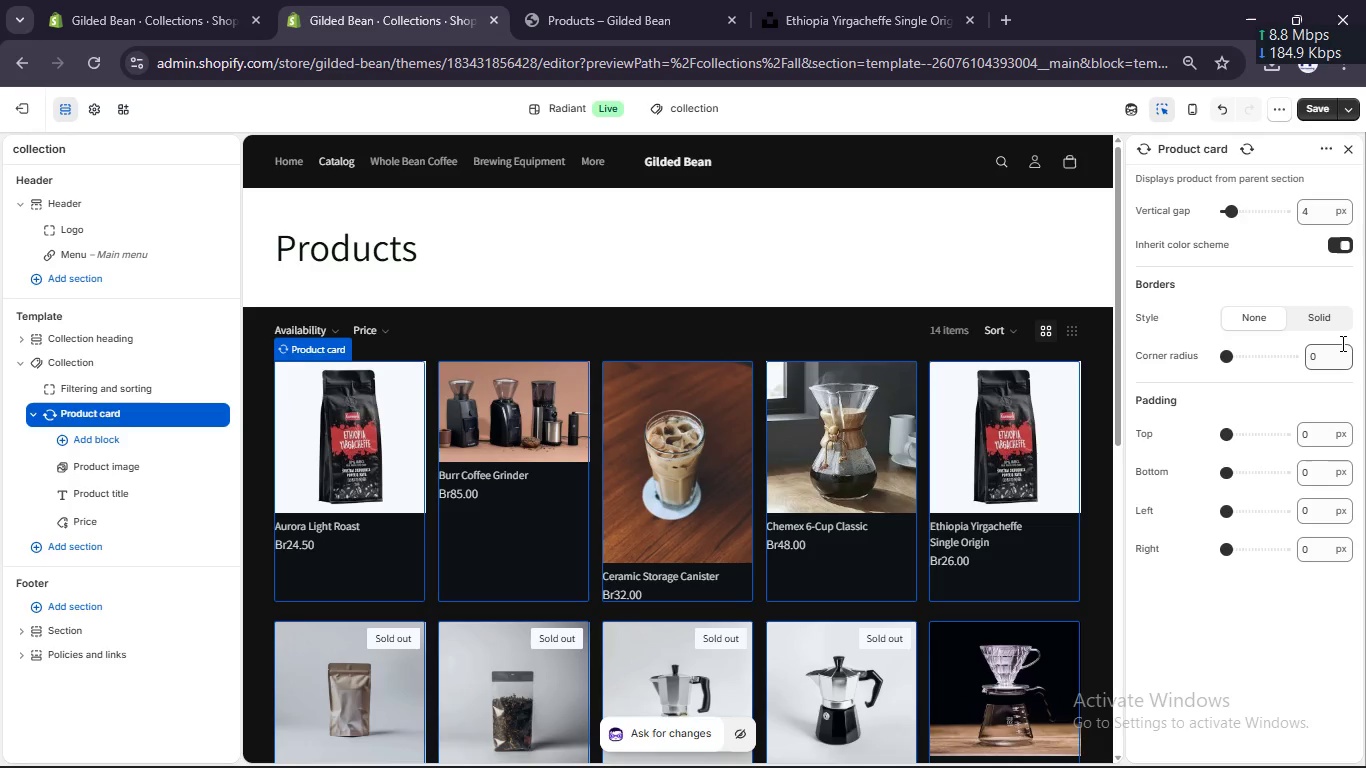 
wait(5.86)
 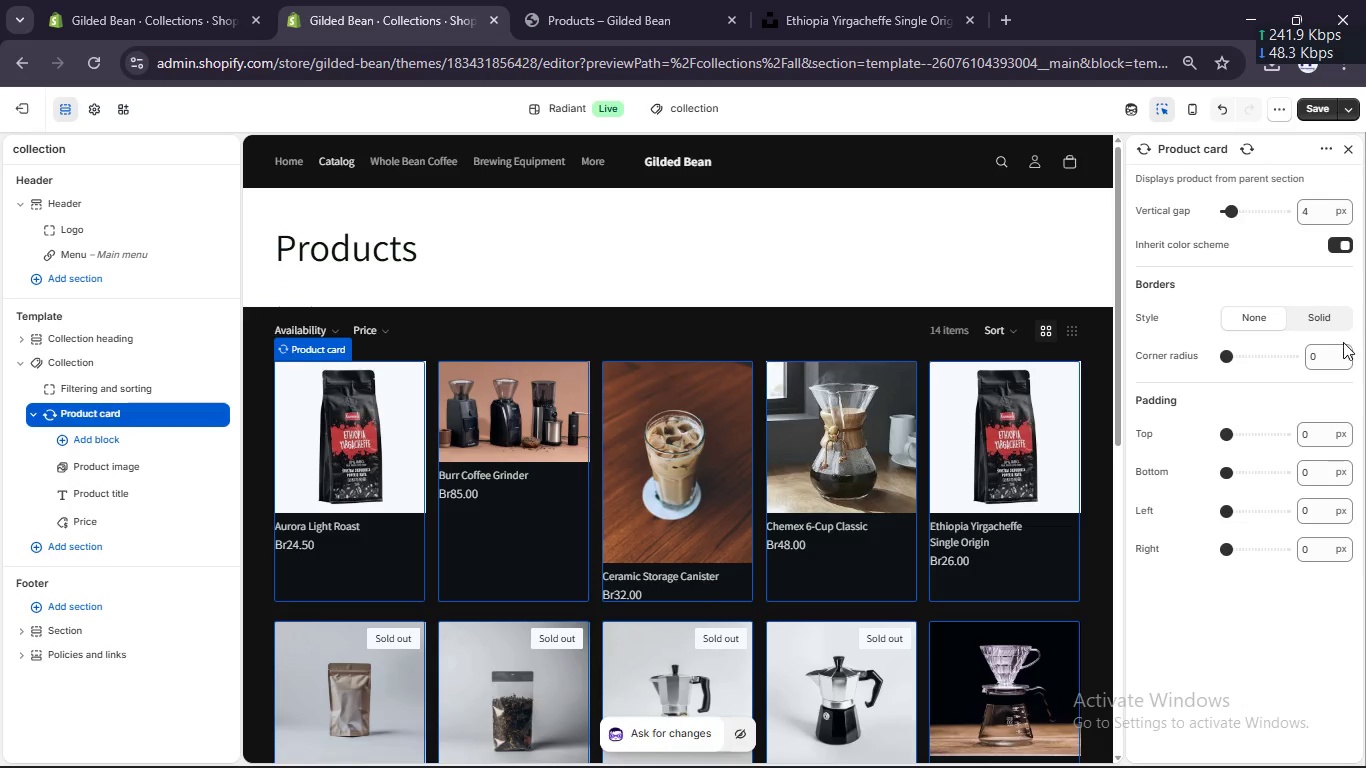 
left_click([105, 469])
 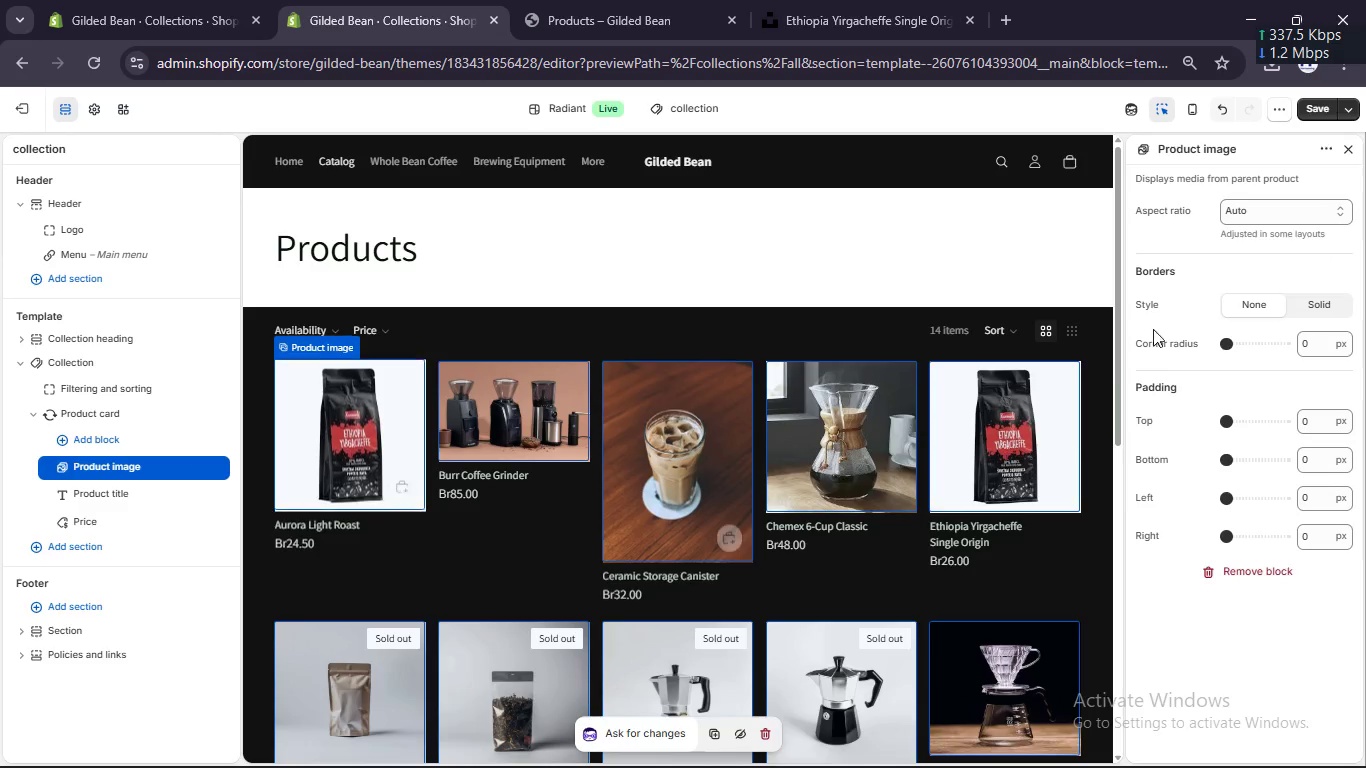 
left_click([1295, 217])
 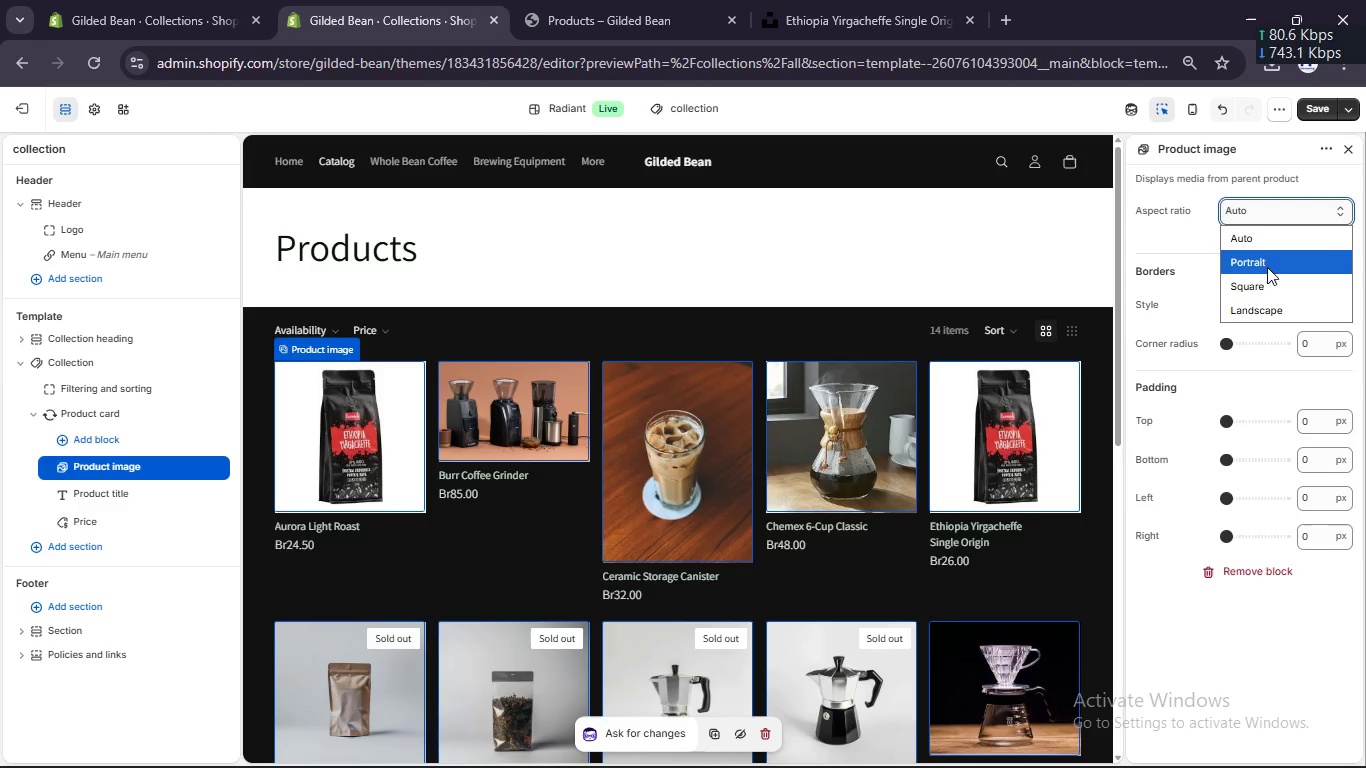 
left_click([1259, 279])
 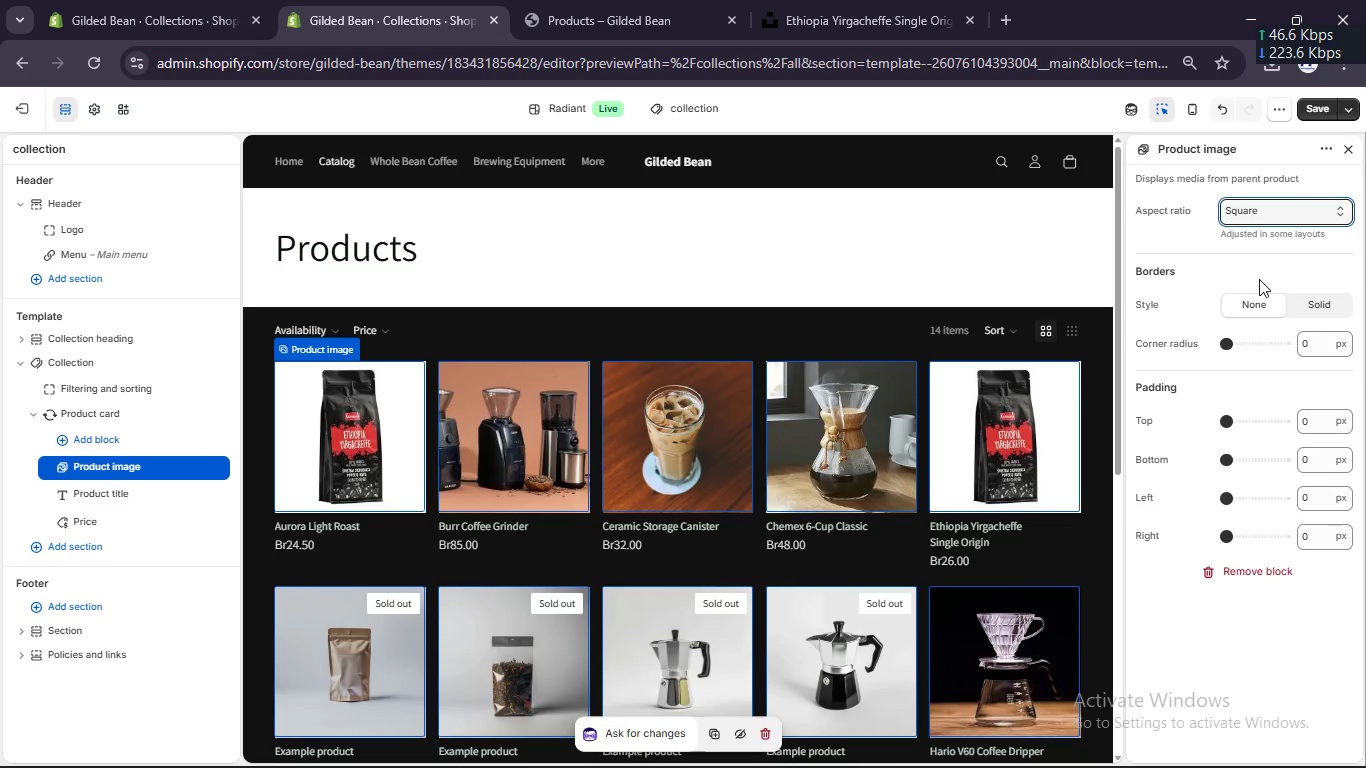 
scroll: coordinate [1049, 350], scroll_direction: down, amount: 4.0
 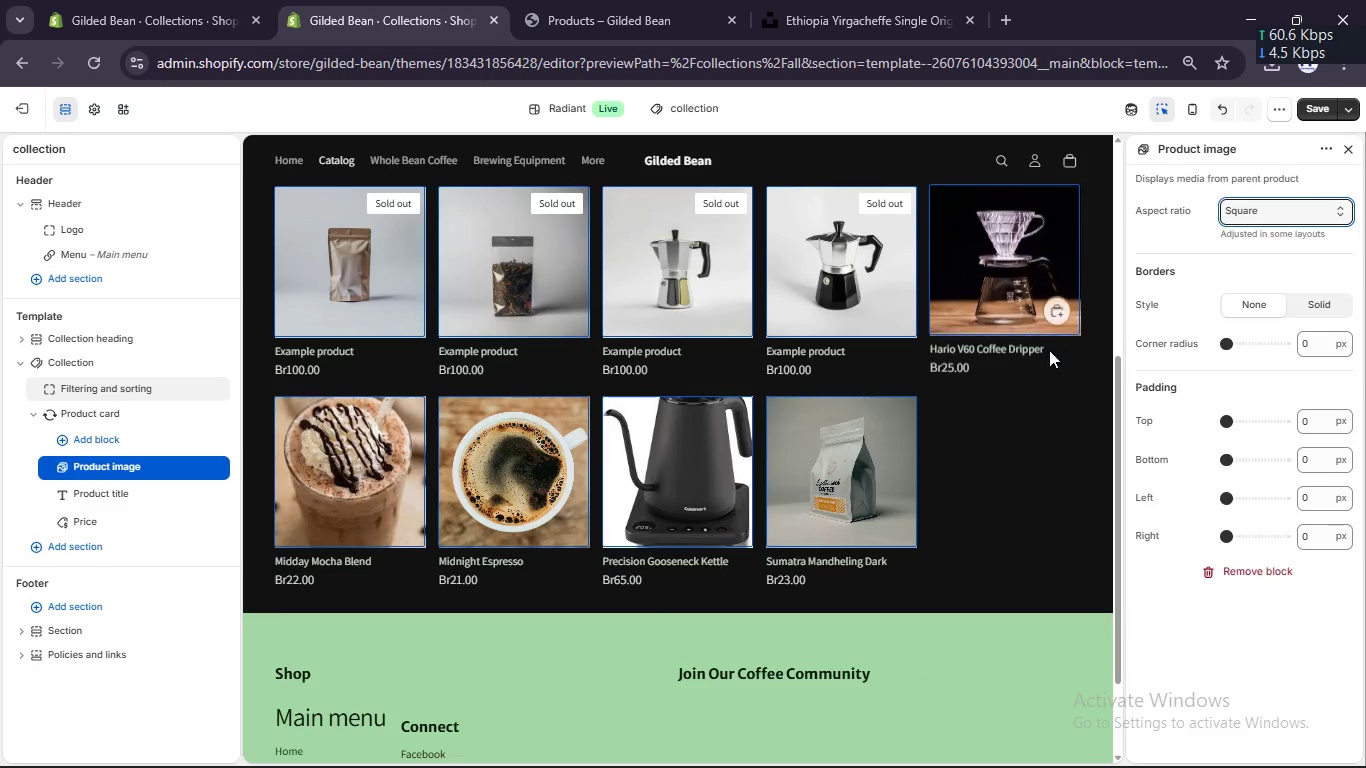 
scroll: coordinate [1048, 350], scroll_direction: up, amount: 5.0
 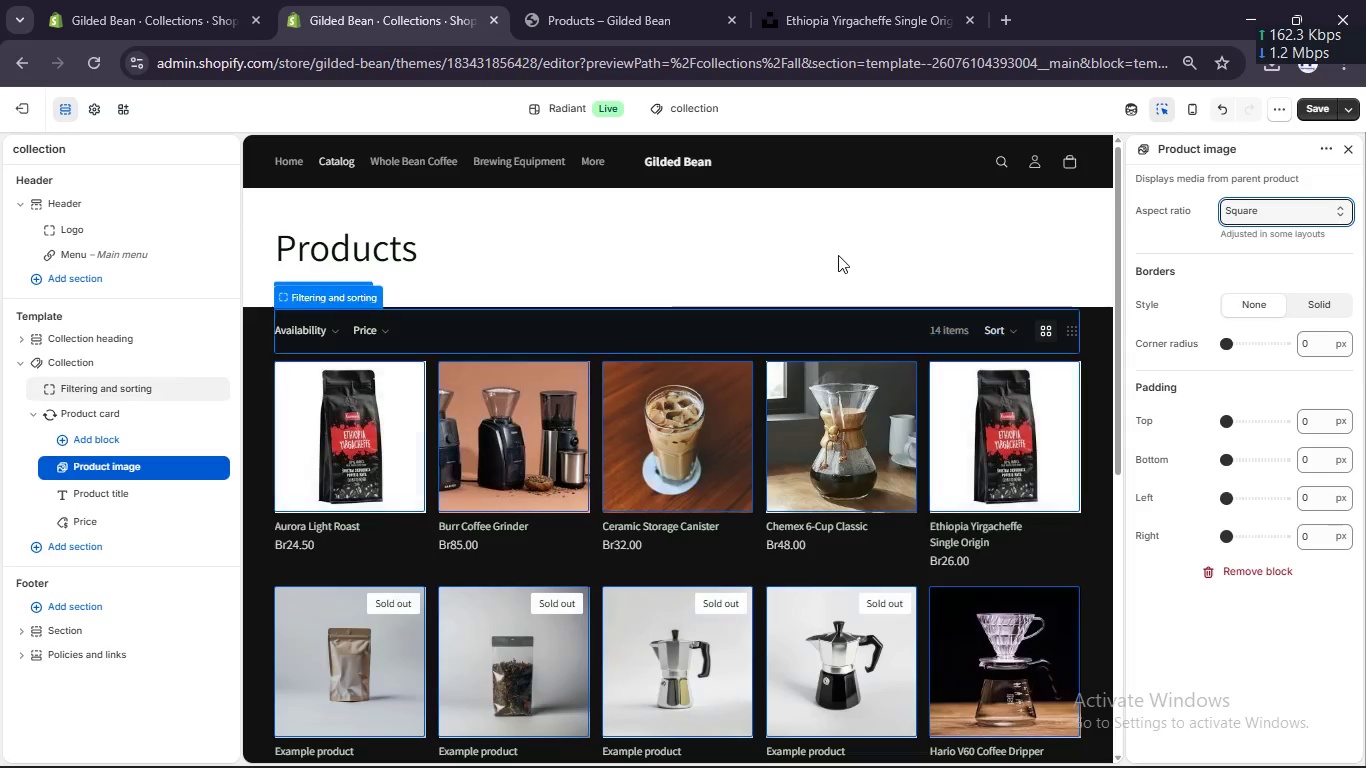 
left_click([838, 255])
 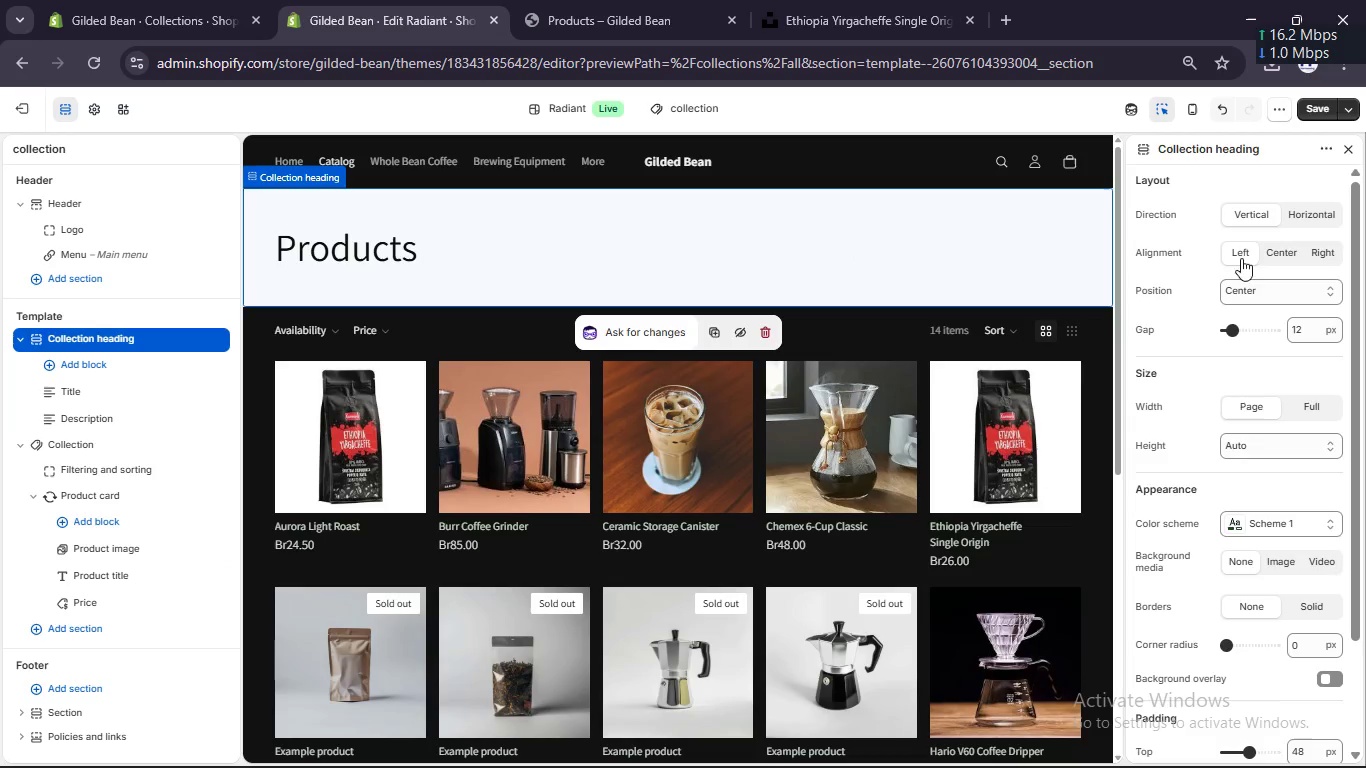 
scroll: coordinate [1264, 385], scroll_direction: down, amount: 4.0
 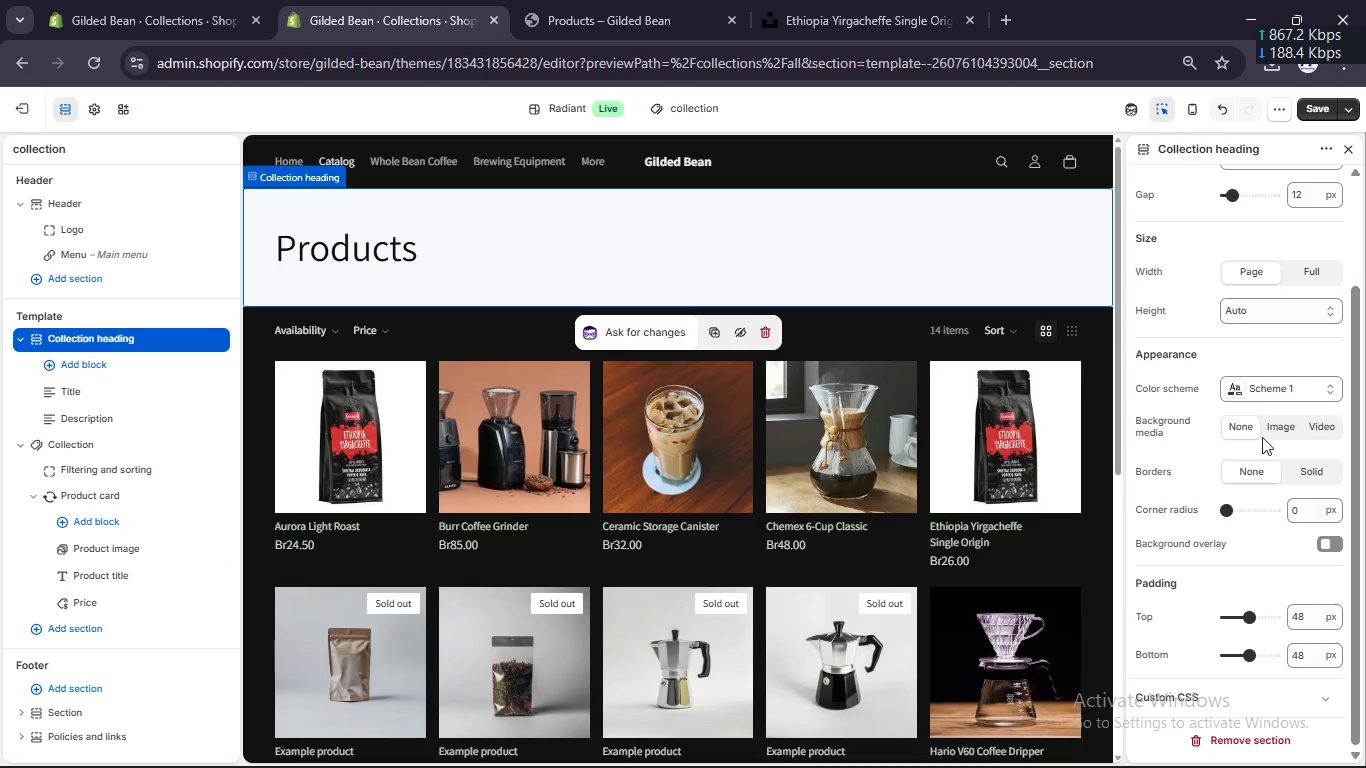 
left_click([1231, 382])
 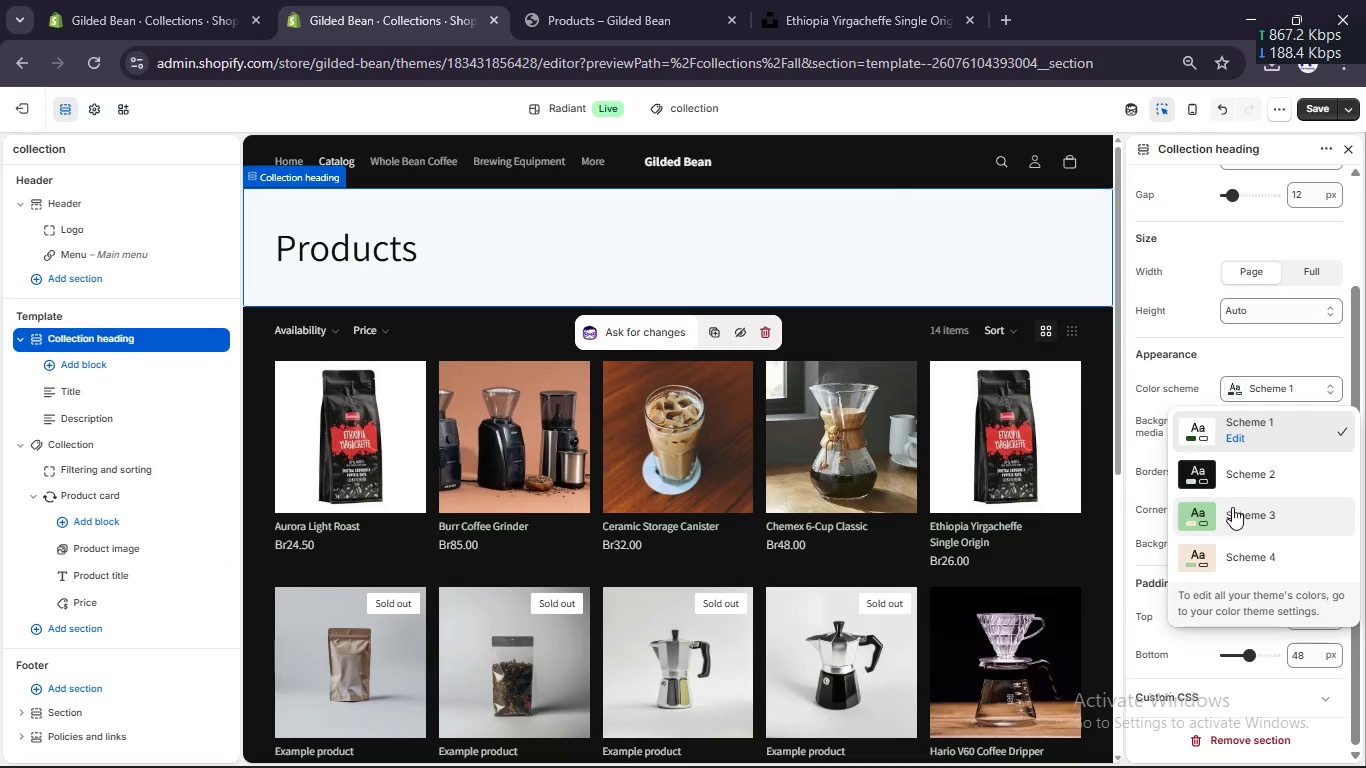 
left_click([1232, 507])
 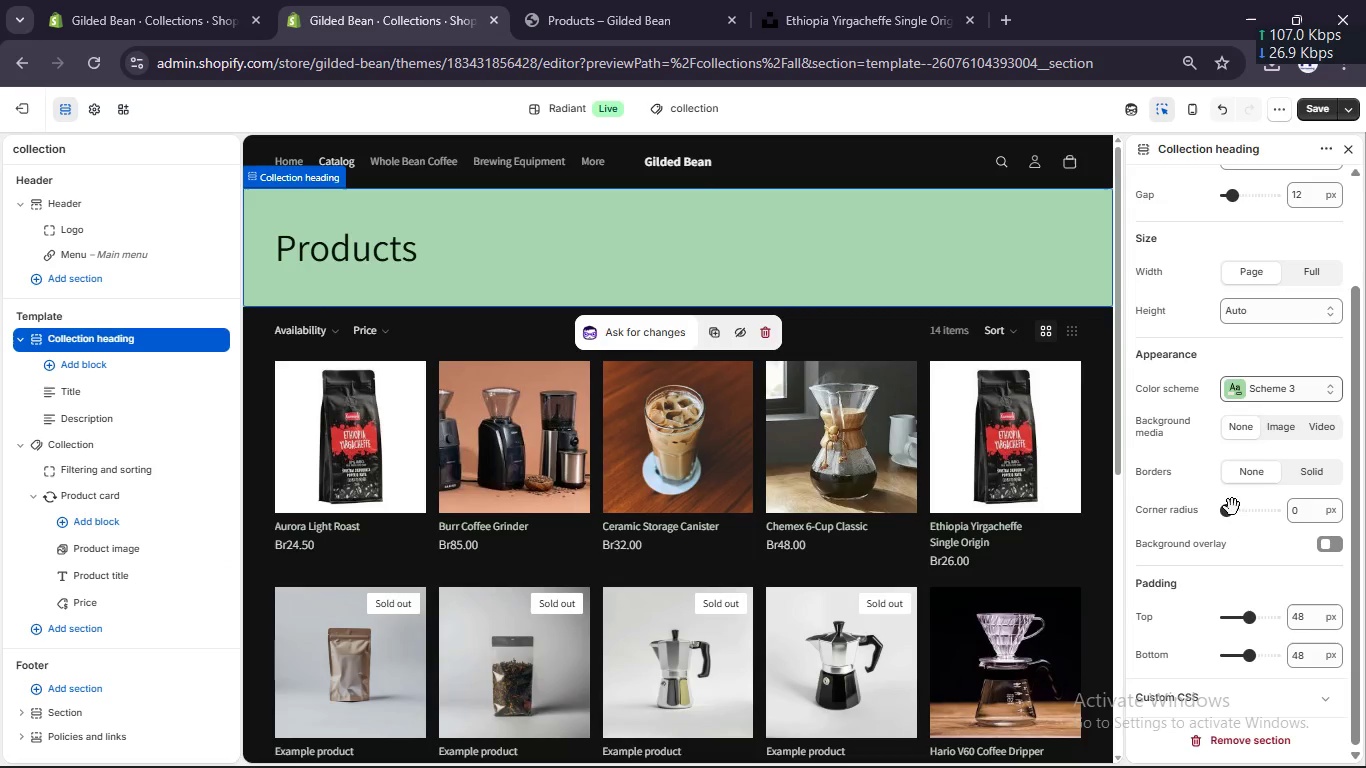 
left_click([1240, 392])
 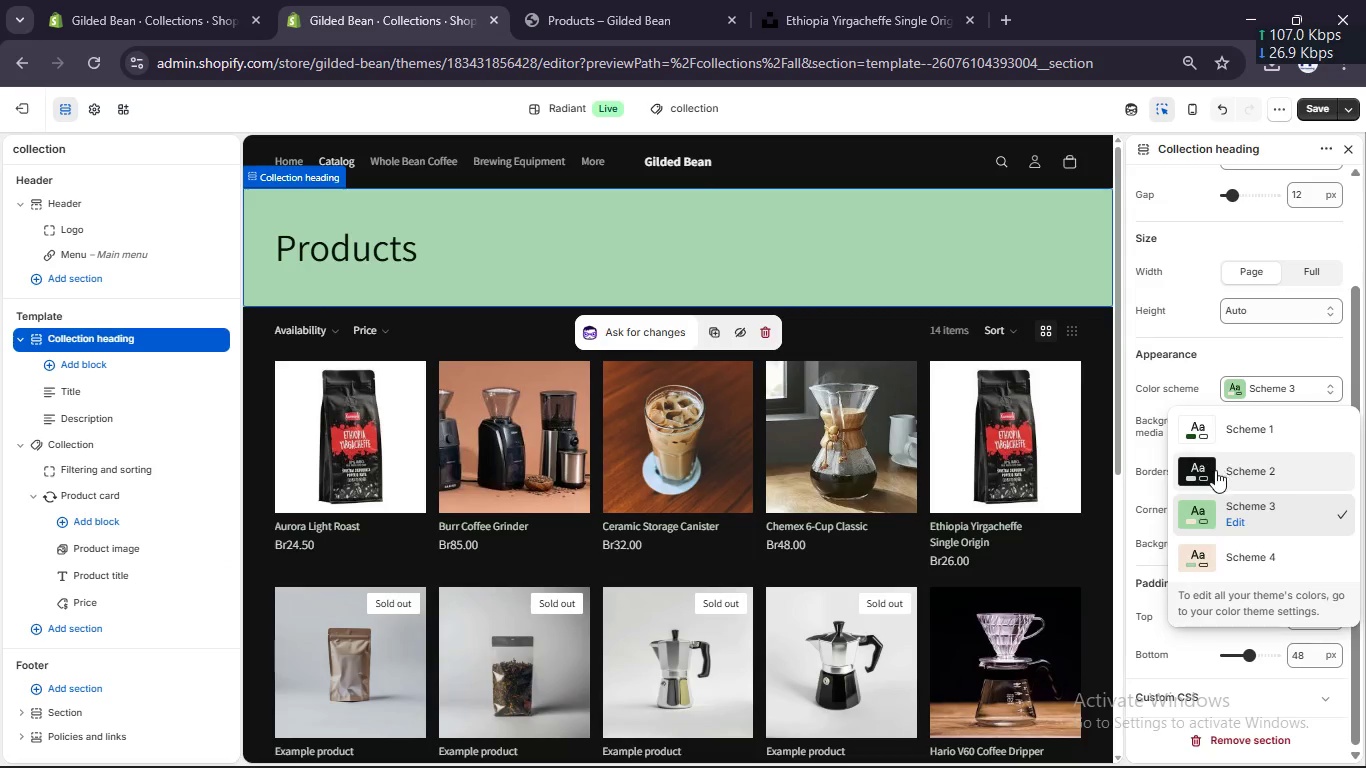 
left_click([1215, 471])
 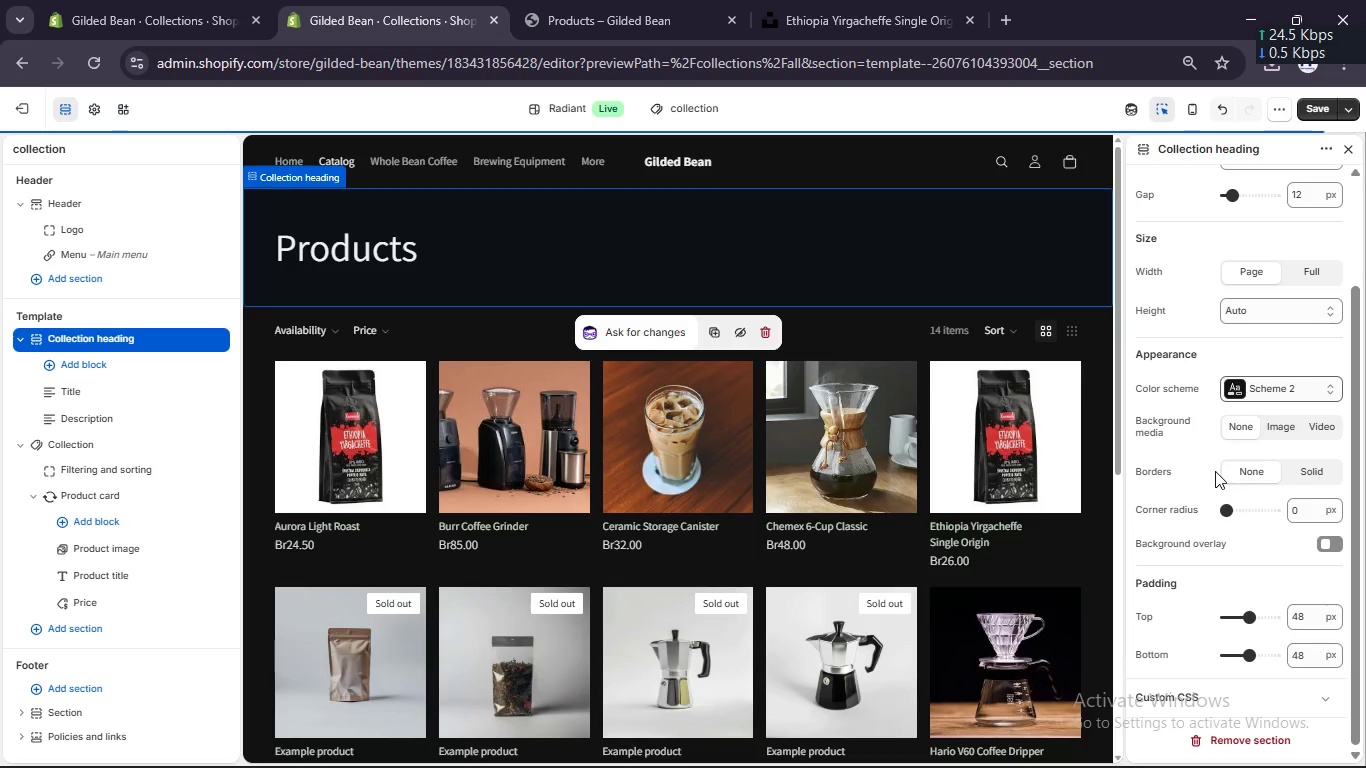 
scroll: coordinate [1030, 438], scroll_direction: down, amount: 4.0
 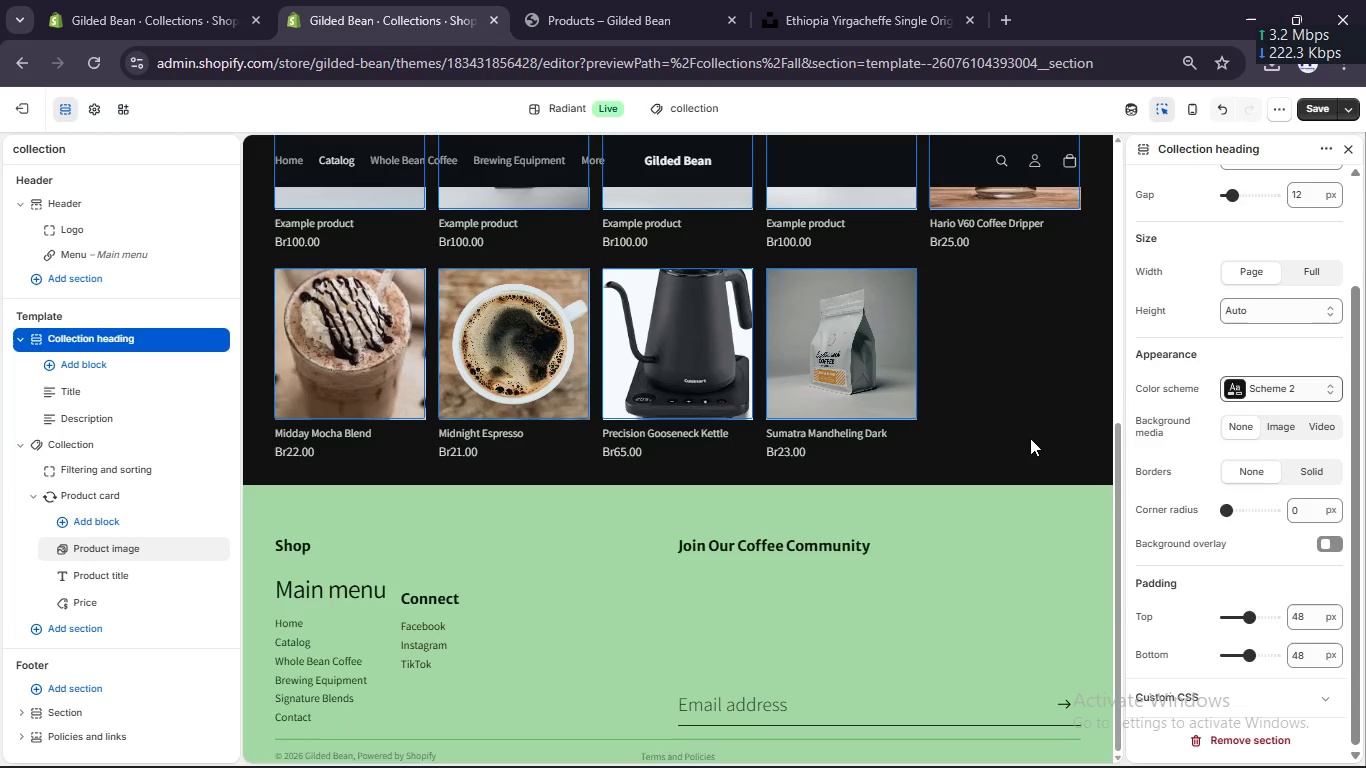 
scroll: coordinate [1026, 436], scroll_direction: up, amount: 12.0
 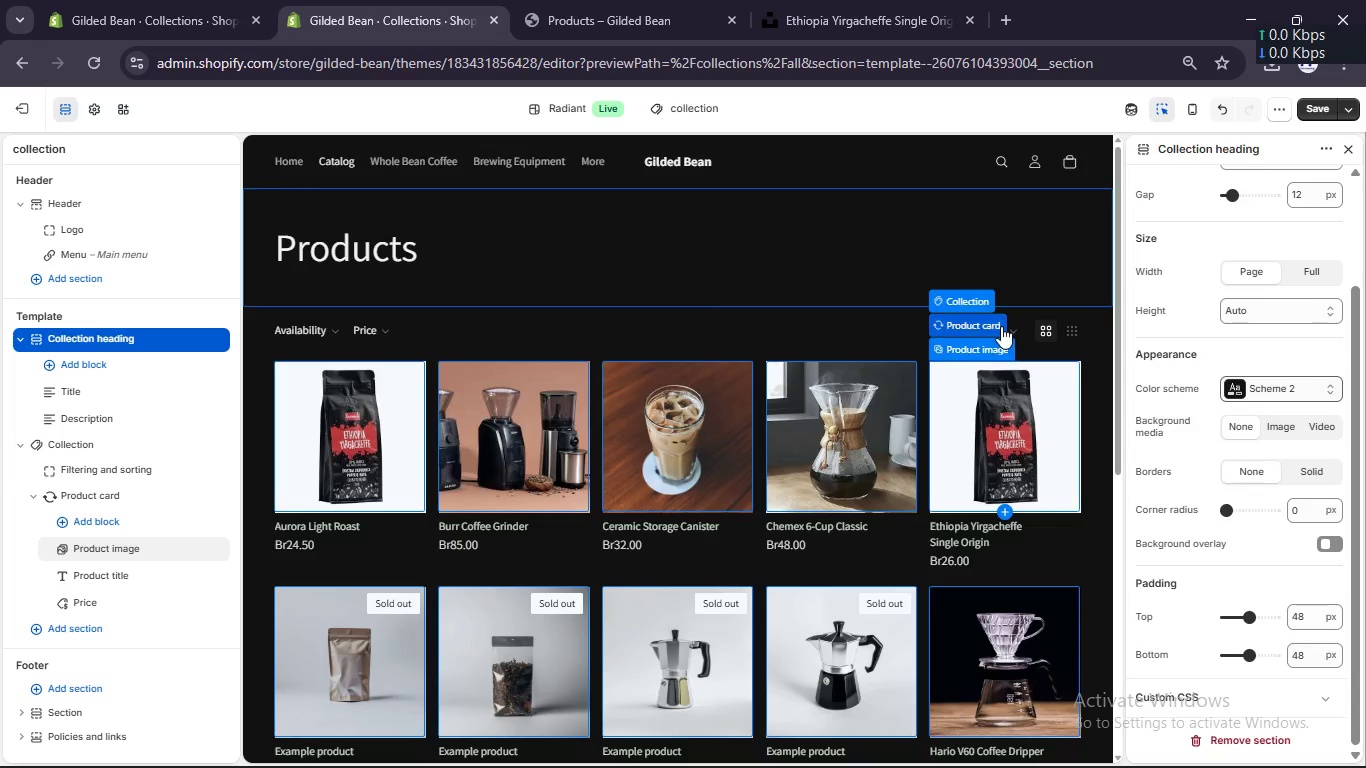 
left_click([412, 165])
 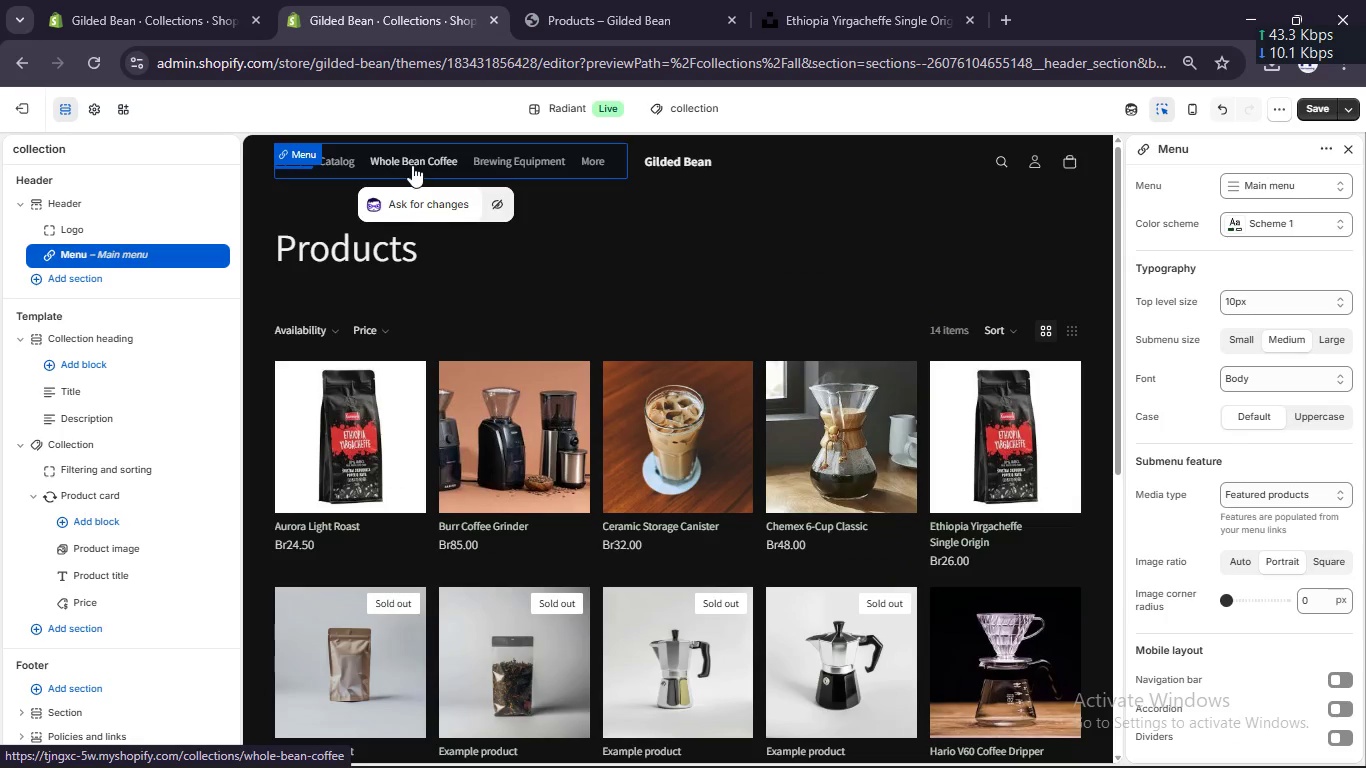 
left_click([412, 165])
 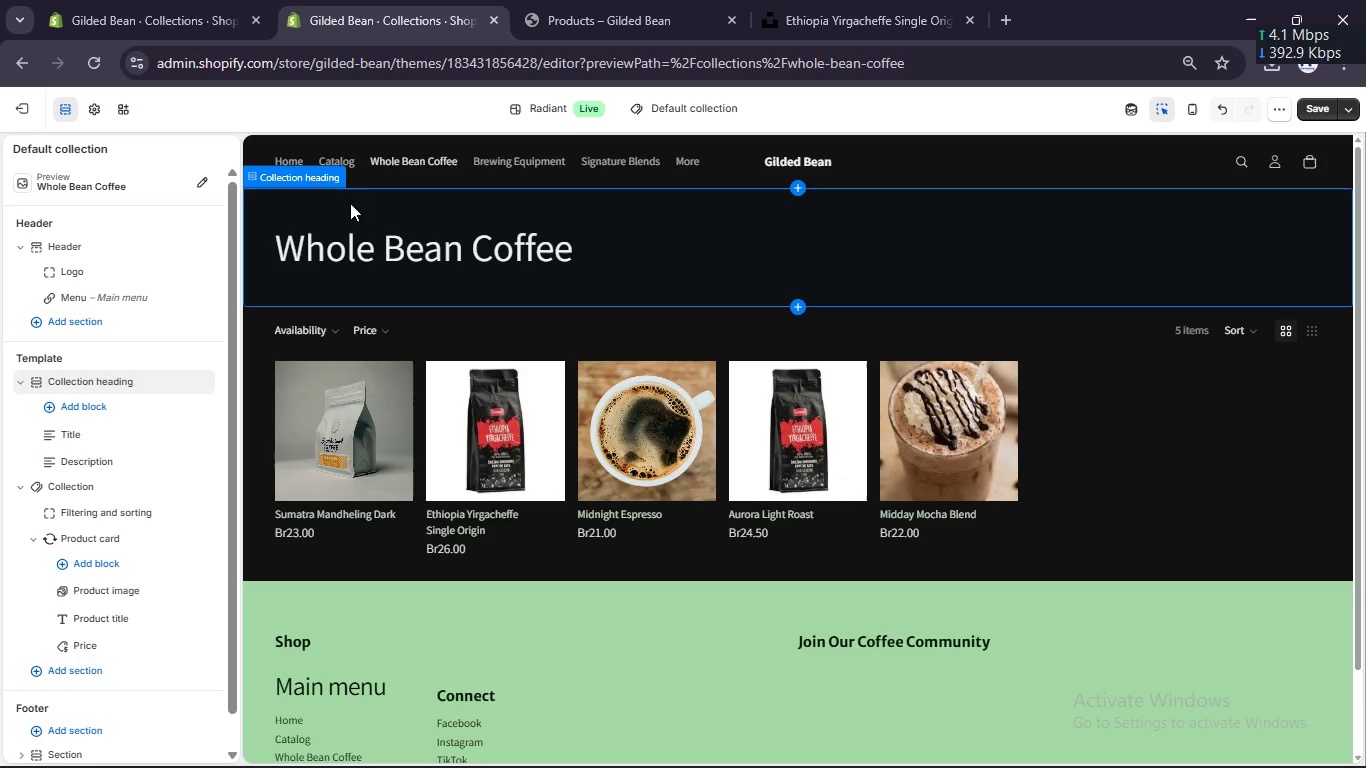 
double_click([500, 159])
 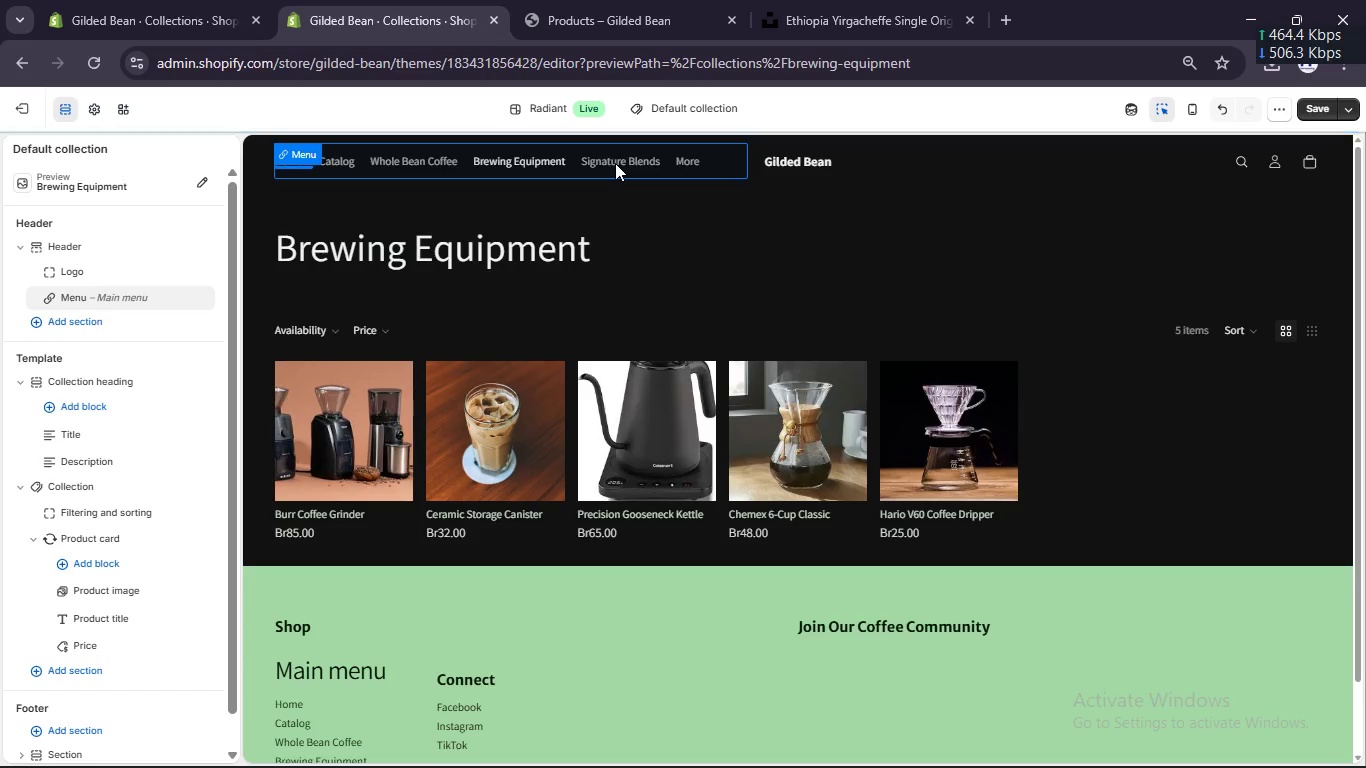 
double_click([615, 156])
 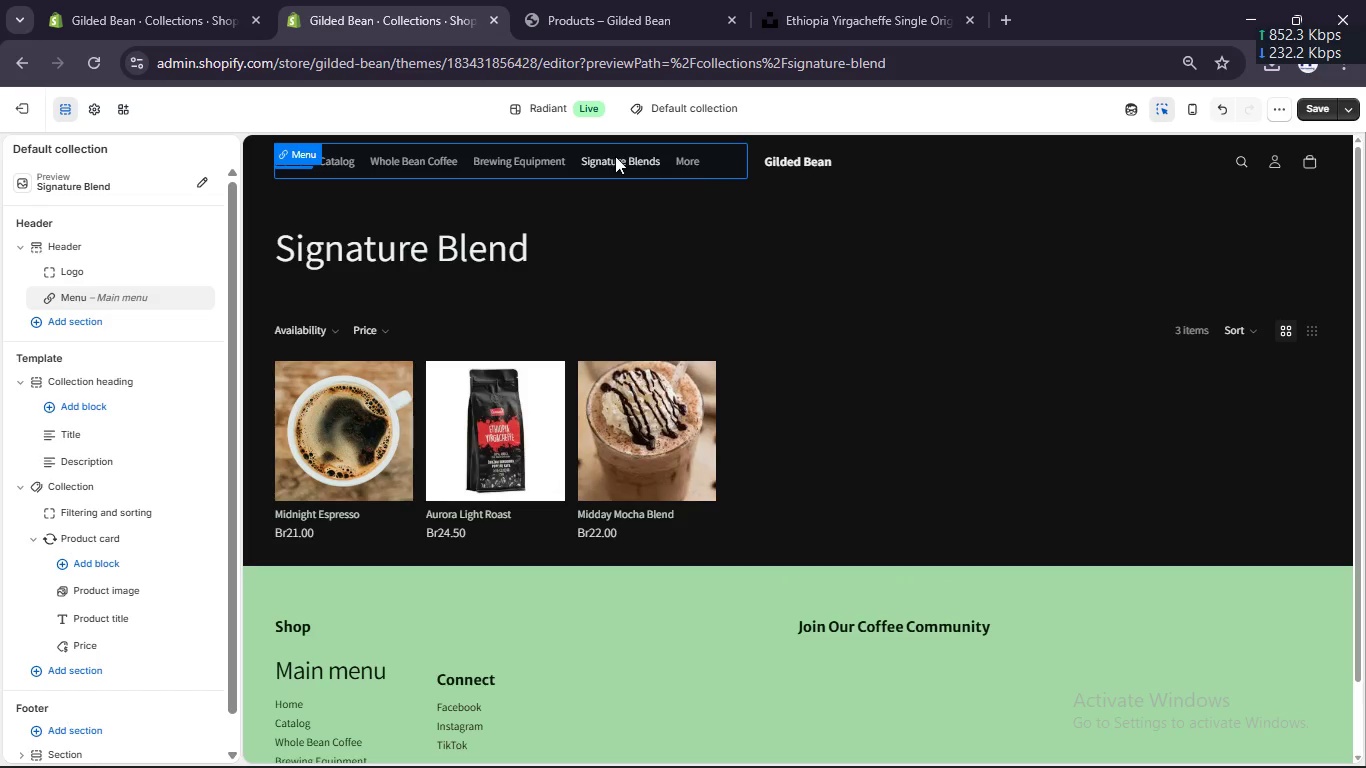 
left_click([695, 163])
 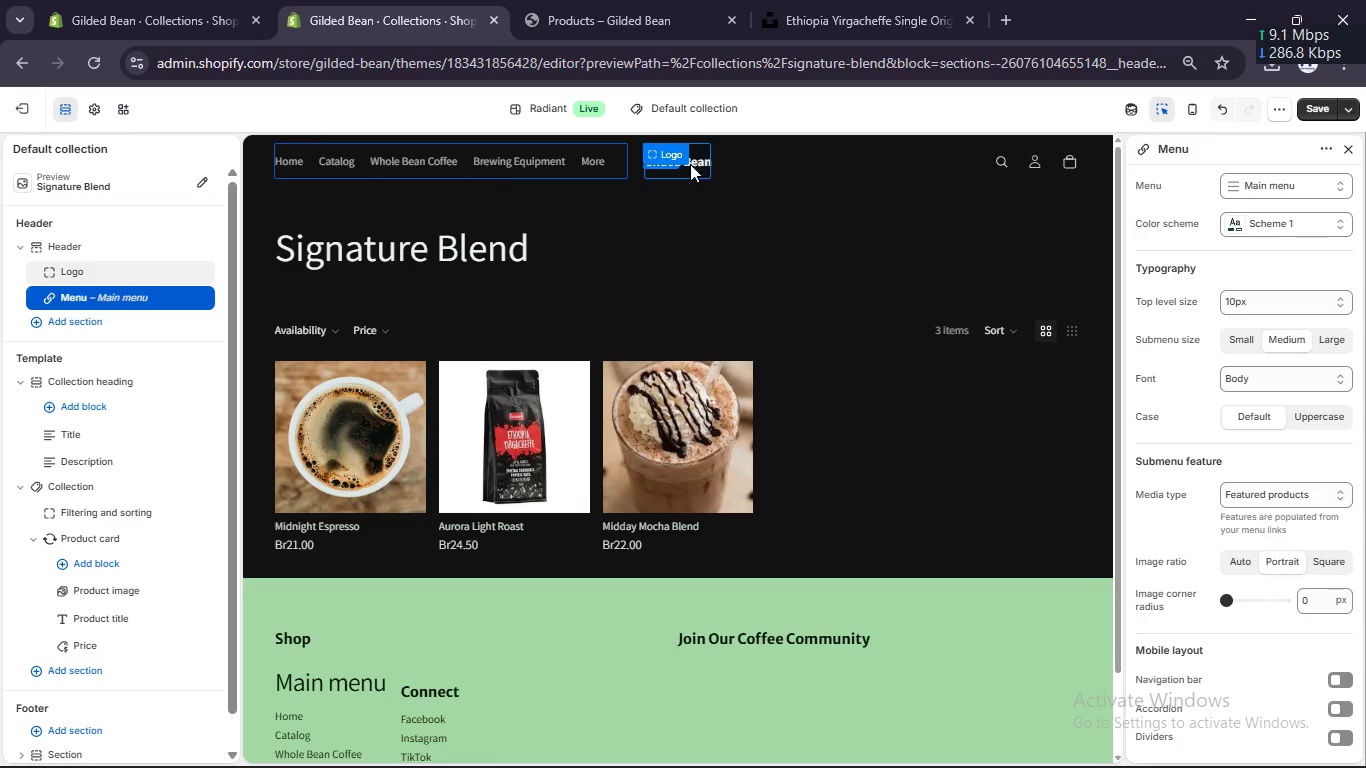 
left_click([599, 160])
 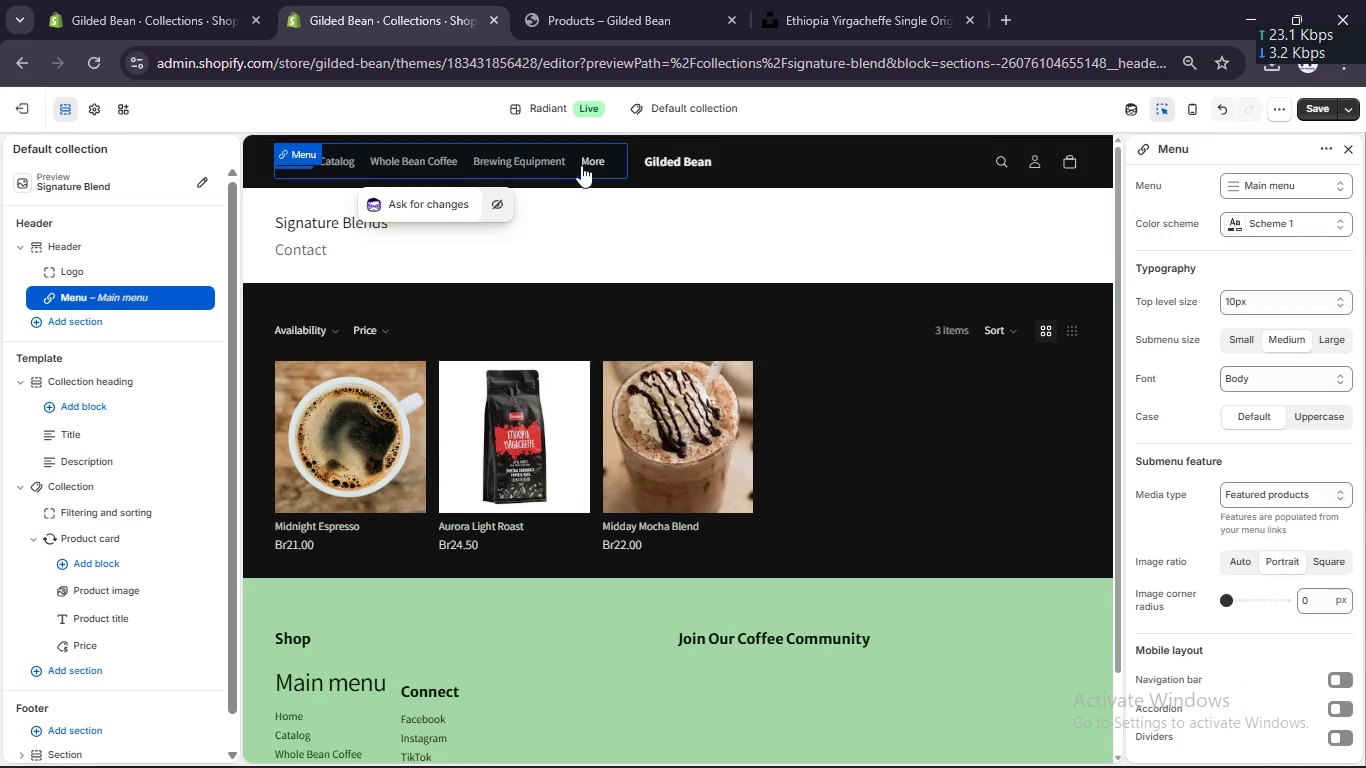 
wait(8.64)
 